 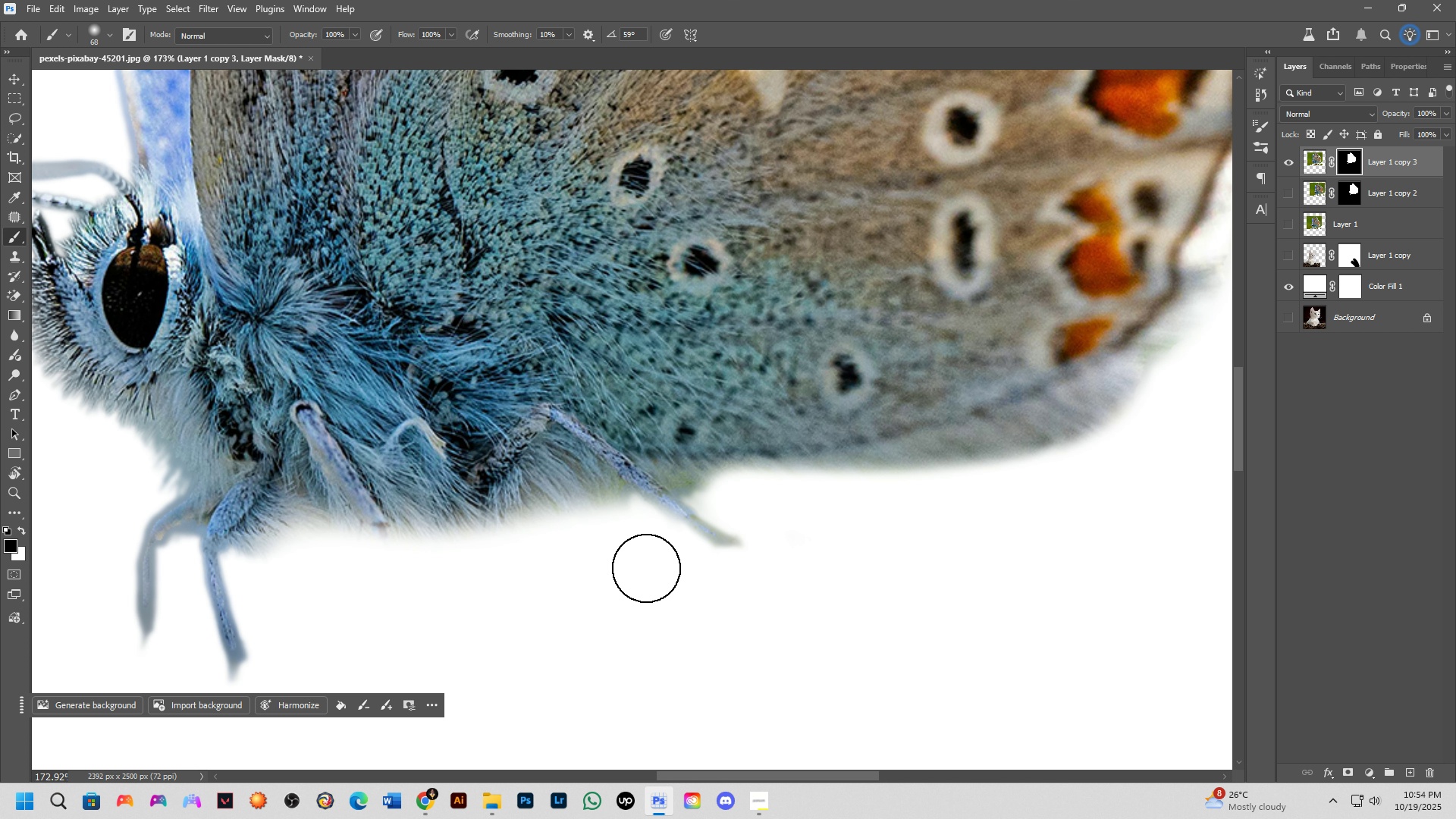 
hold_key(key=AltLeft, duration=0.74)
 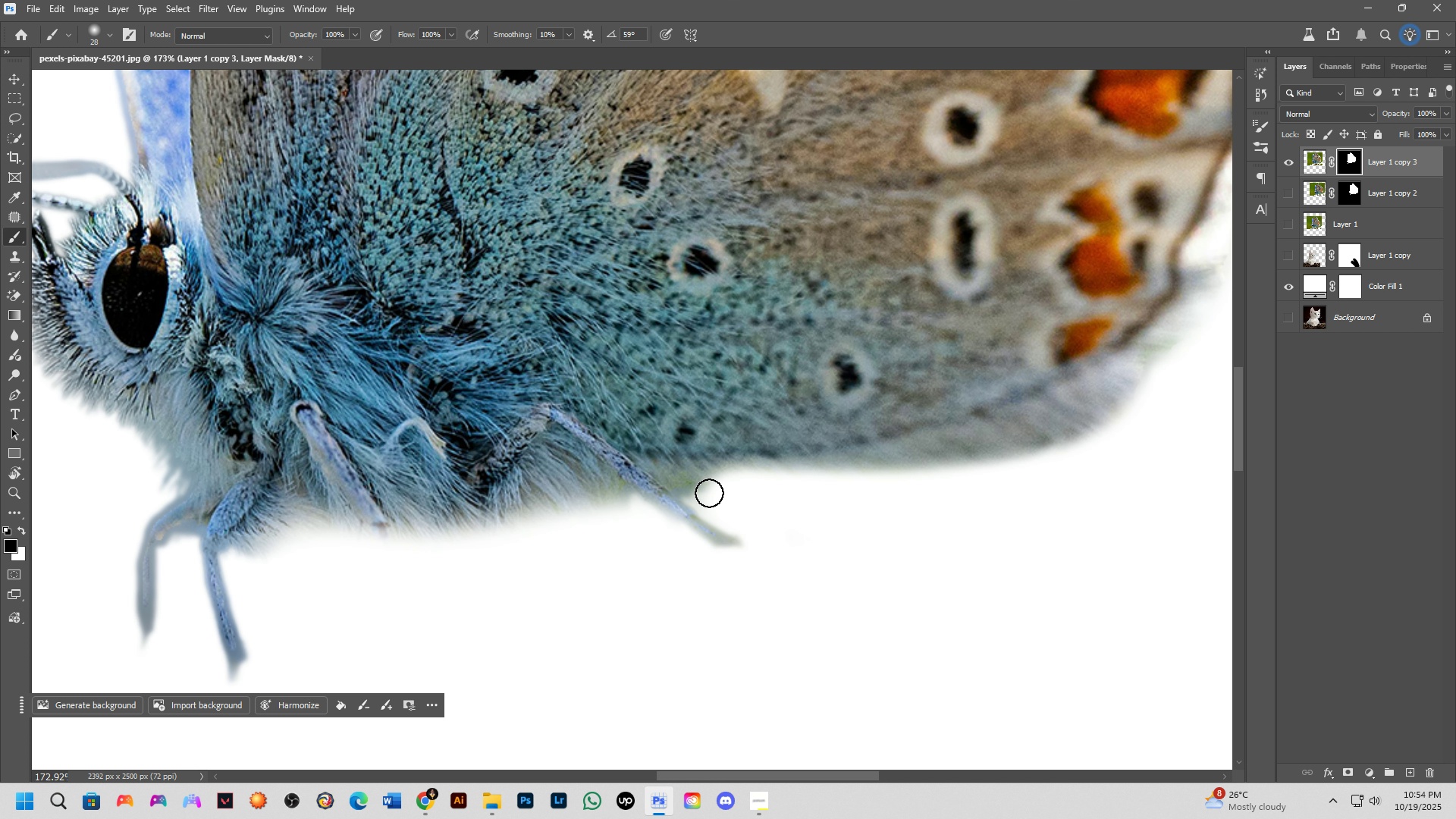 
key(Alt+AltLeft)
 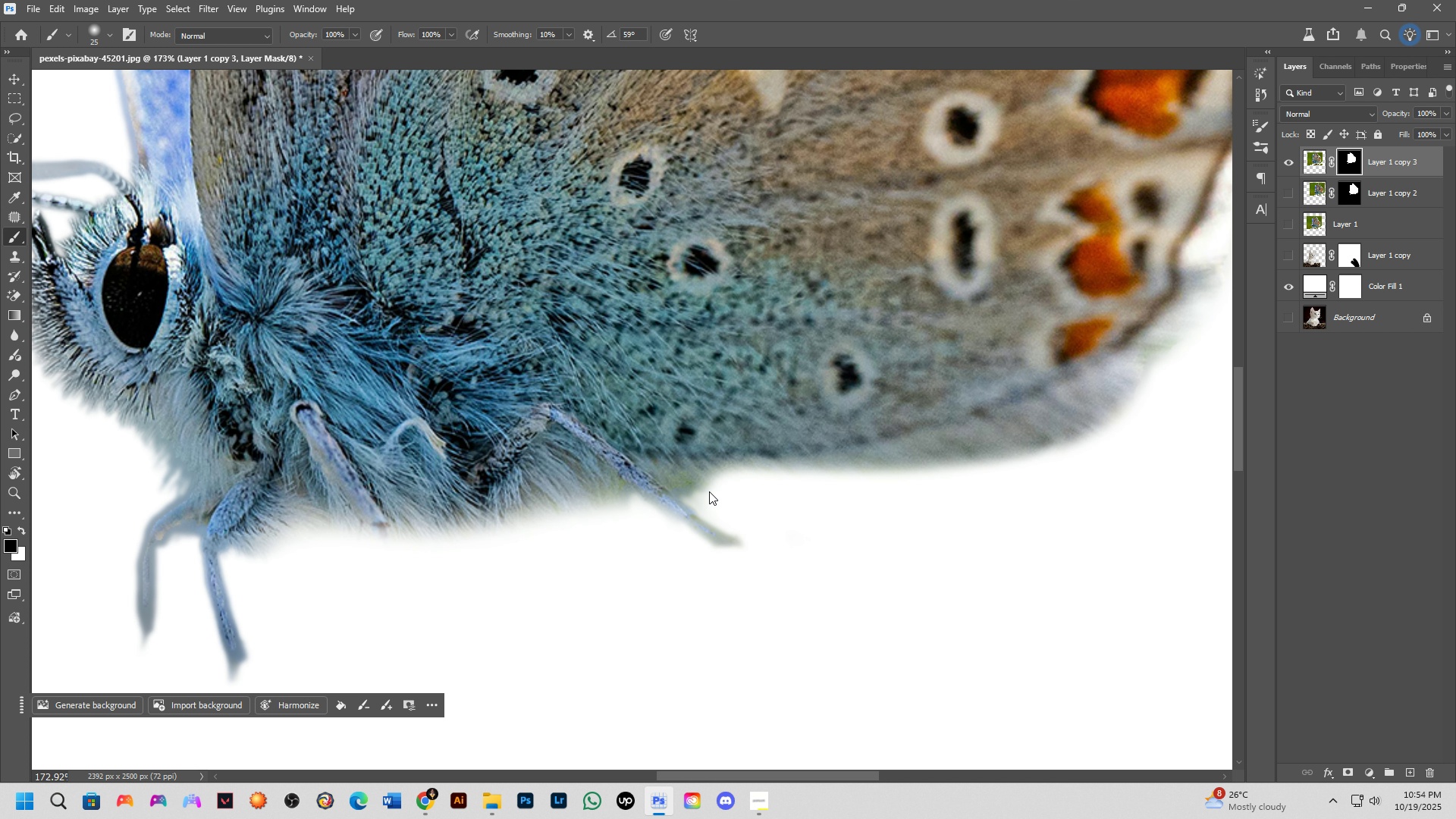 
key(Alt+AltLeft)
 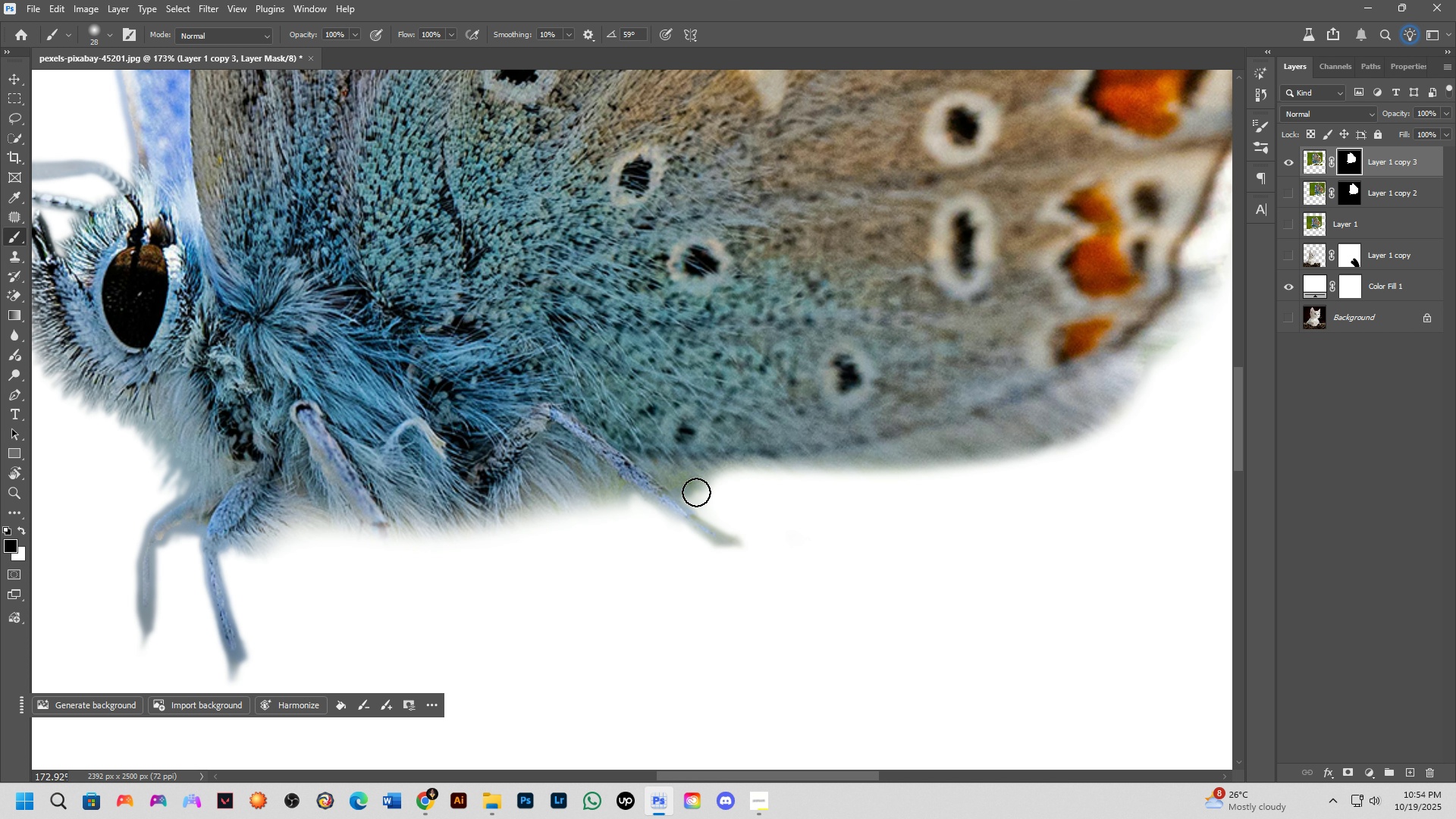 
left_click_drag(start_coordinate=[696, 492], to_coordinate=[778, 551])
 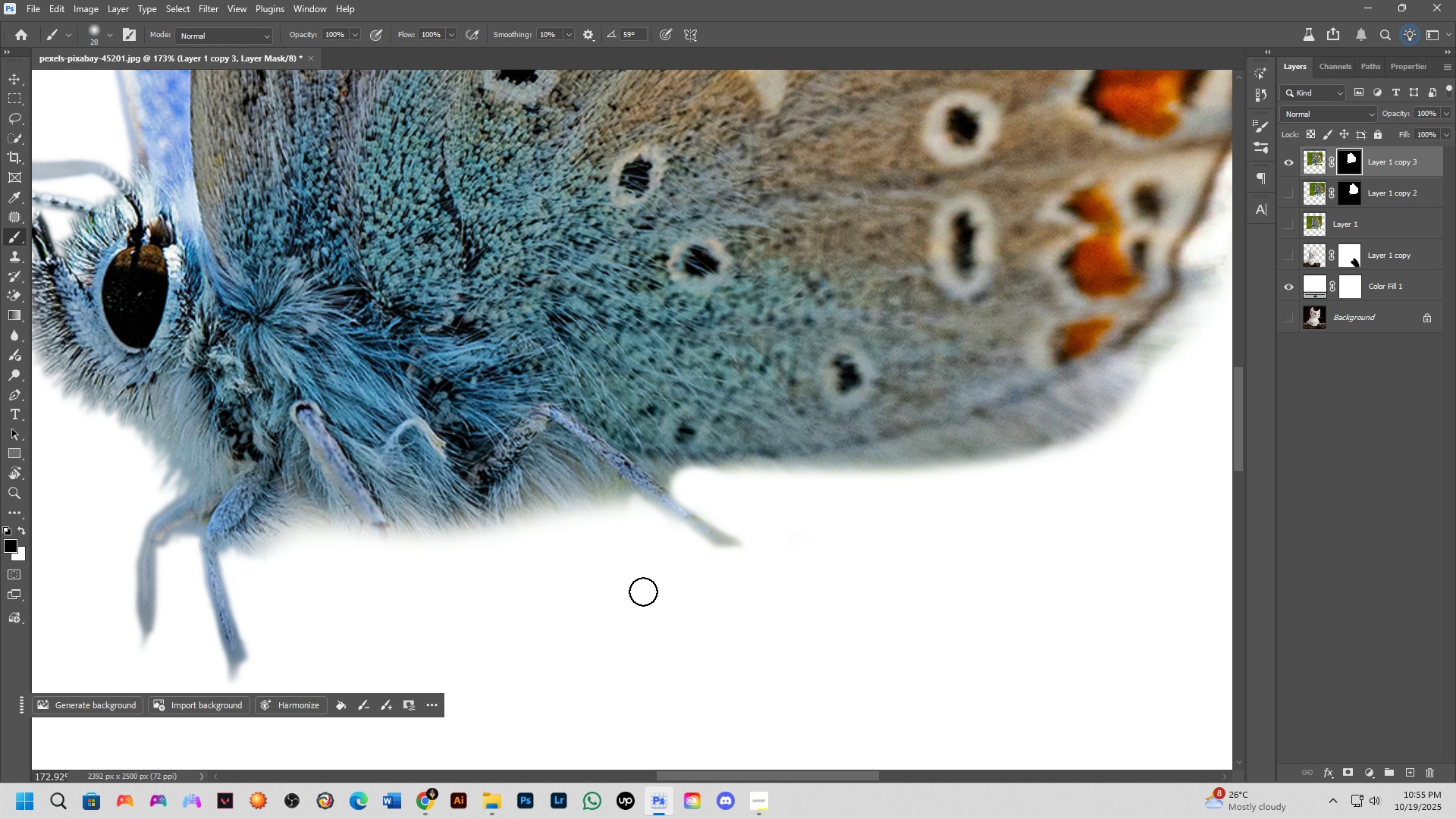 
wait(11.51)
 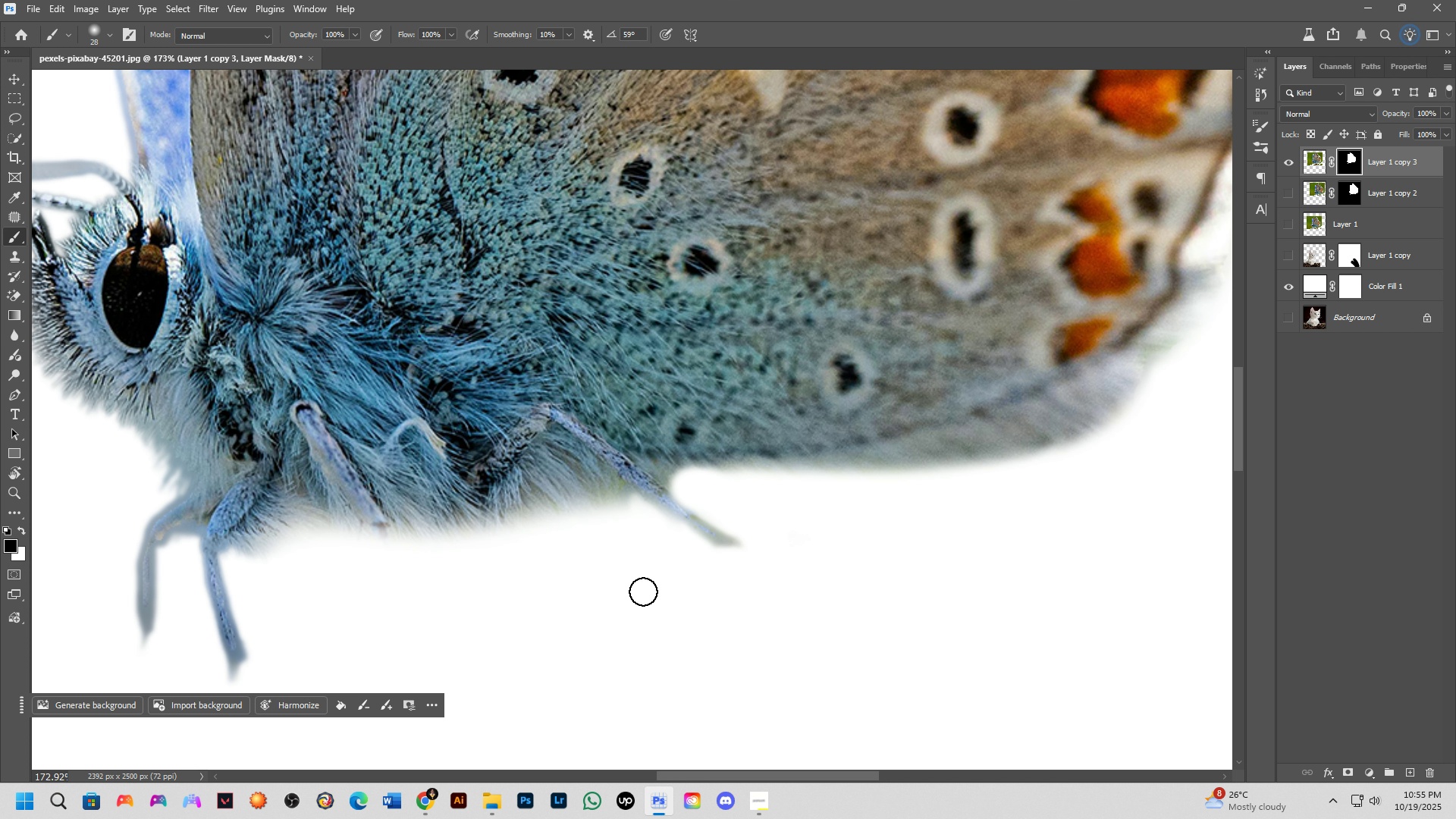 
key(Alt+AltLeft)
 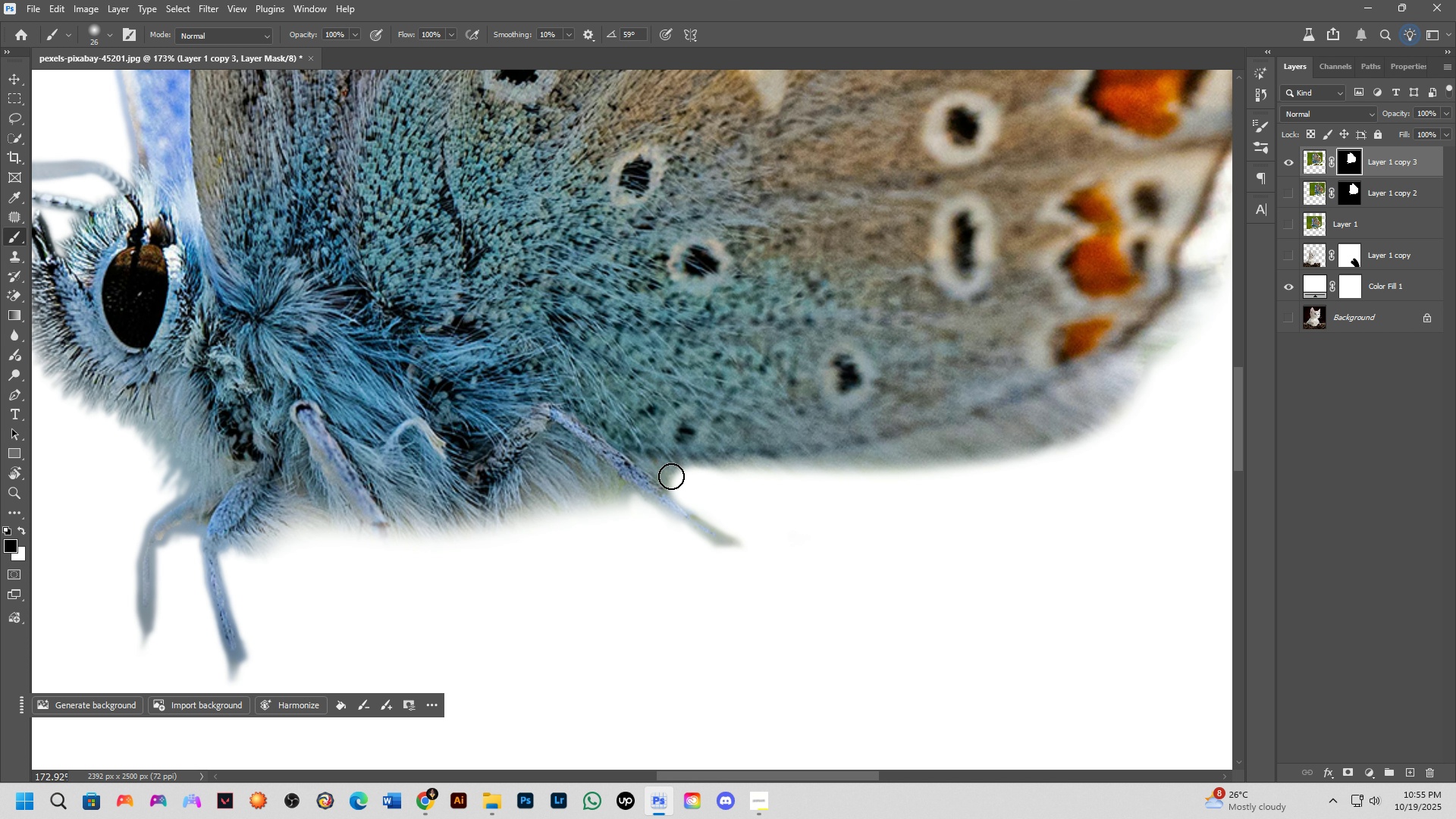 
left_click_drag(start_coordinate=[670, 476], to_coordinate=[738, 497])
 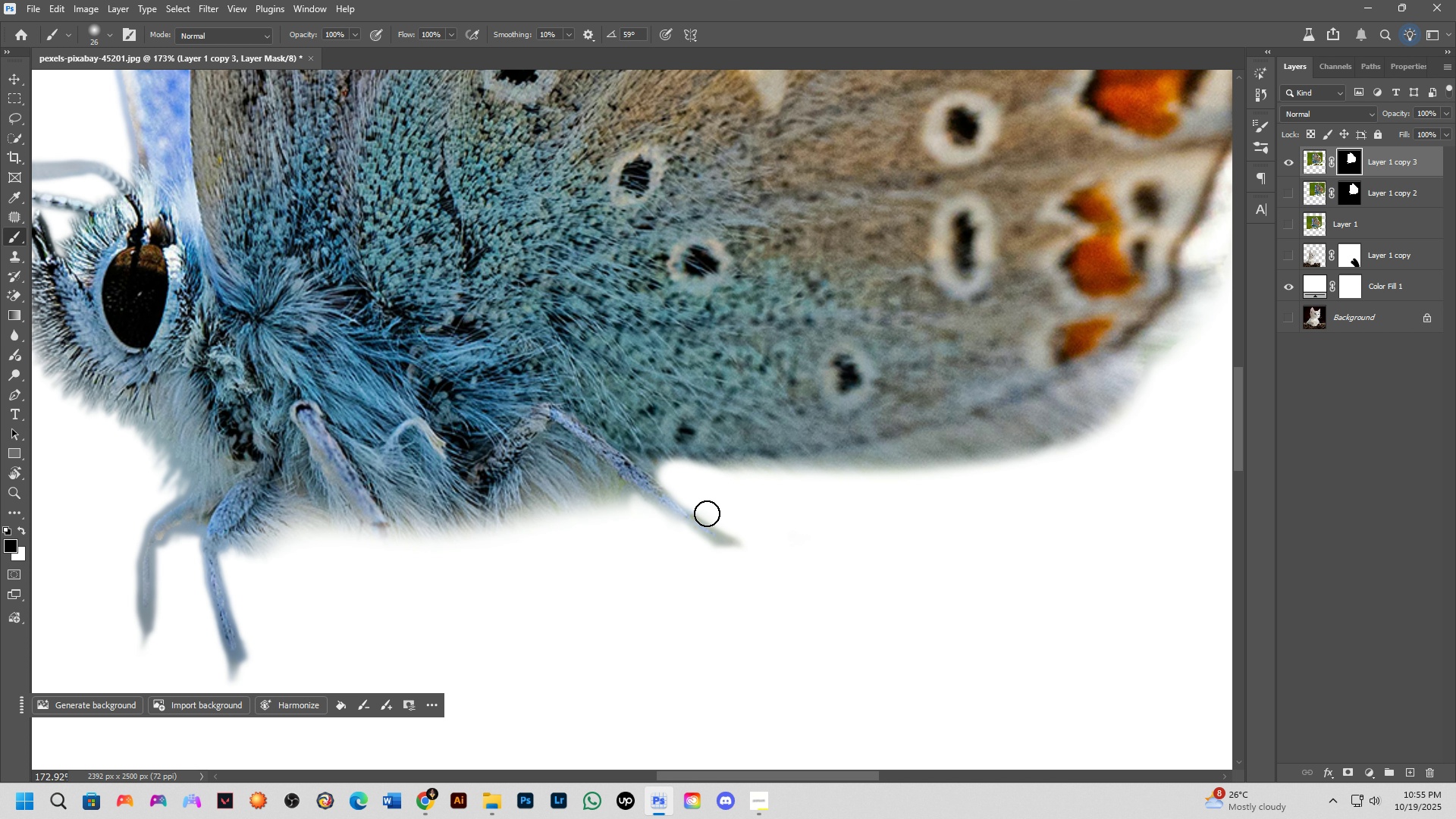 
scroll: coordinate [707, 513], scroll_direction: down, amount: 3.0
 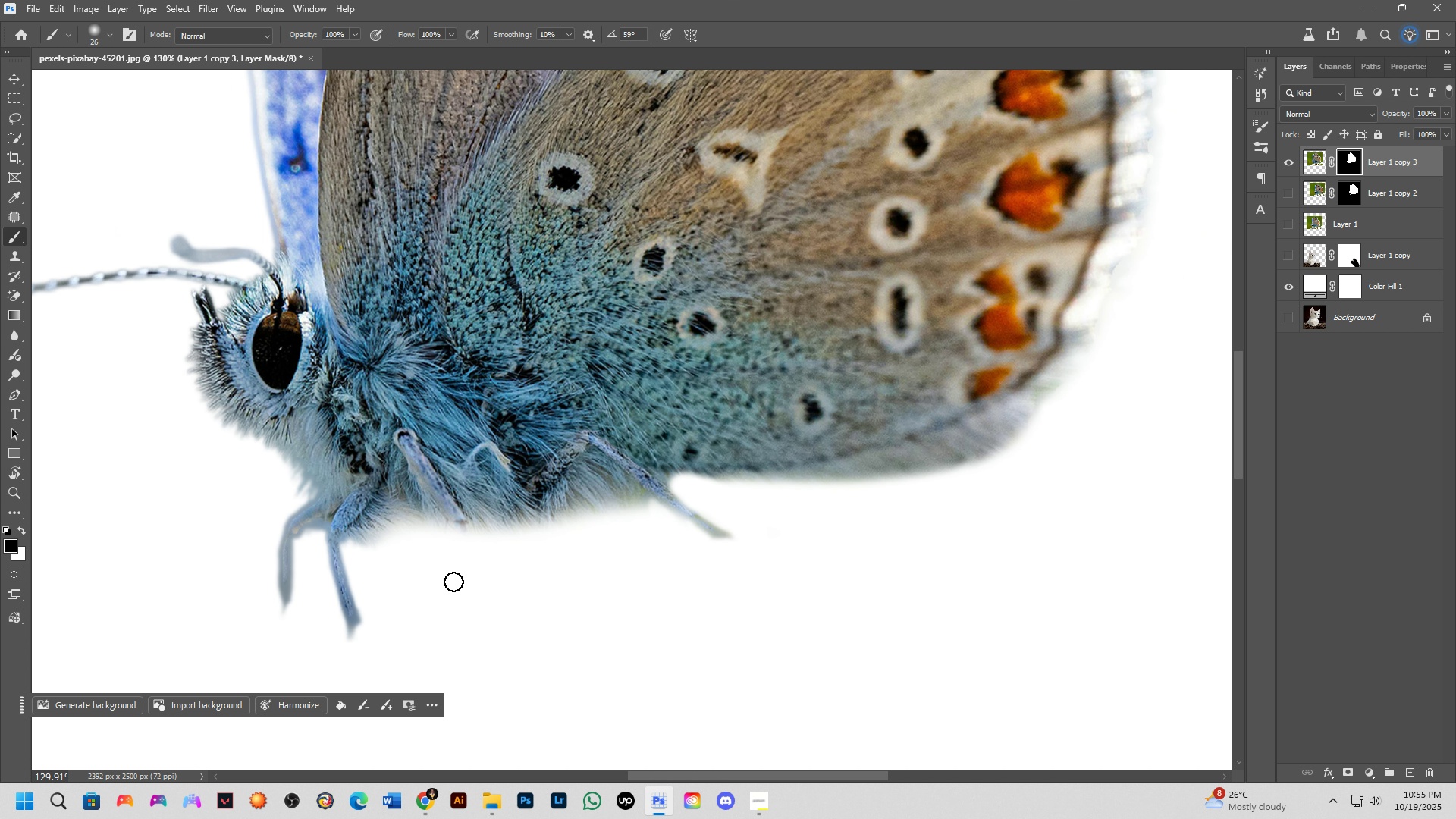 
hold_key(key=AltLeft, duration=0.41)
 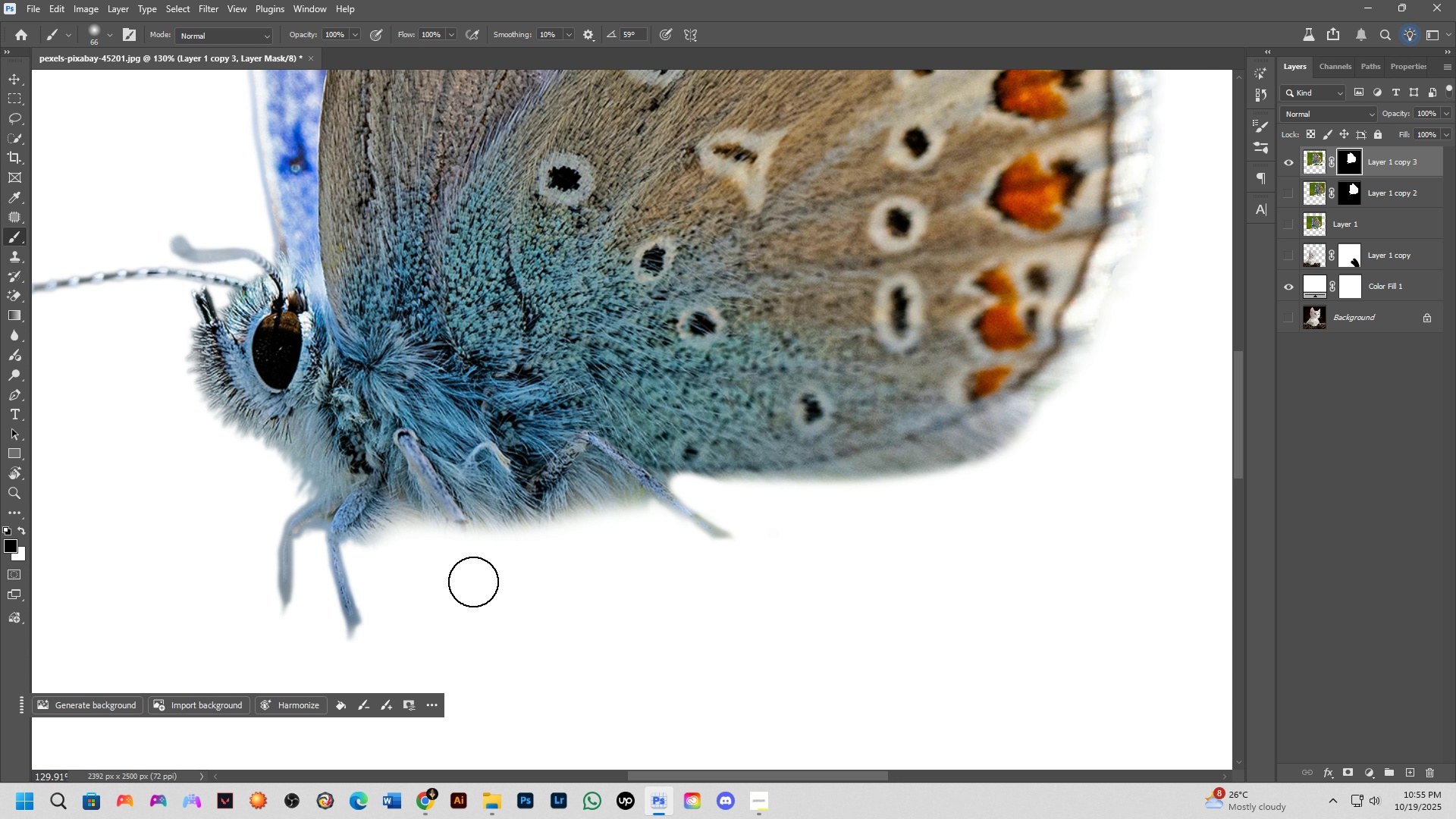 
wait(9.38)
 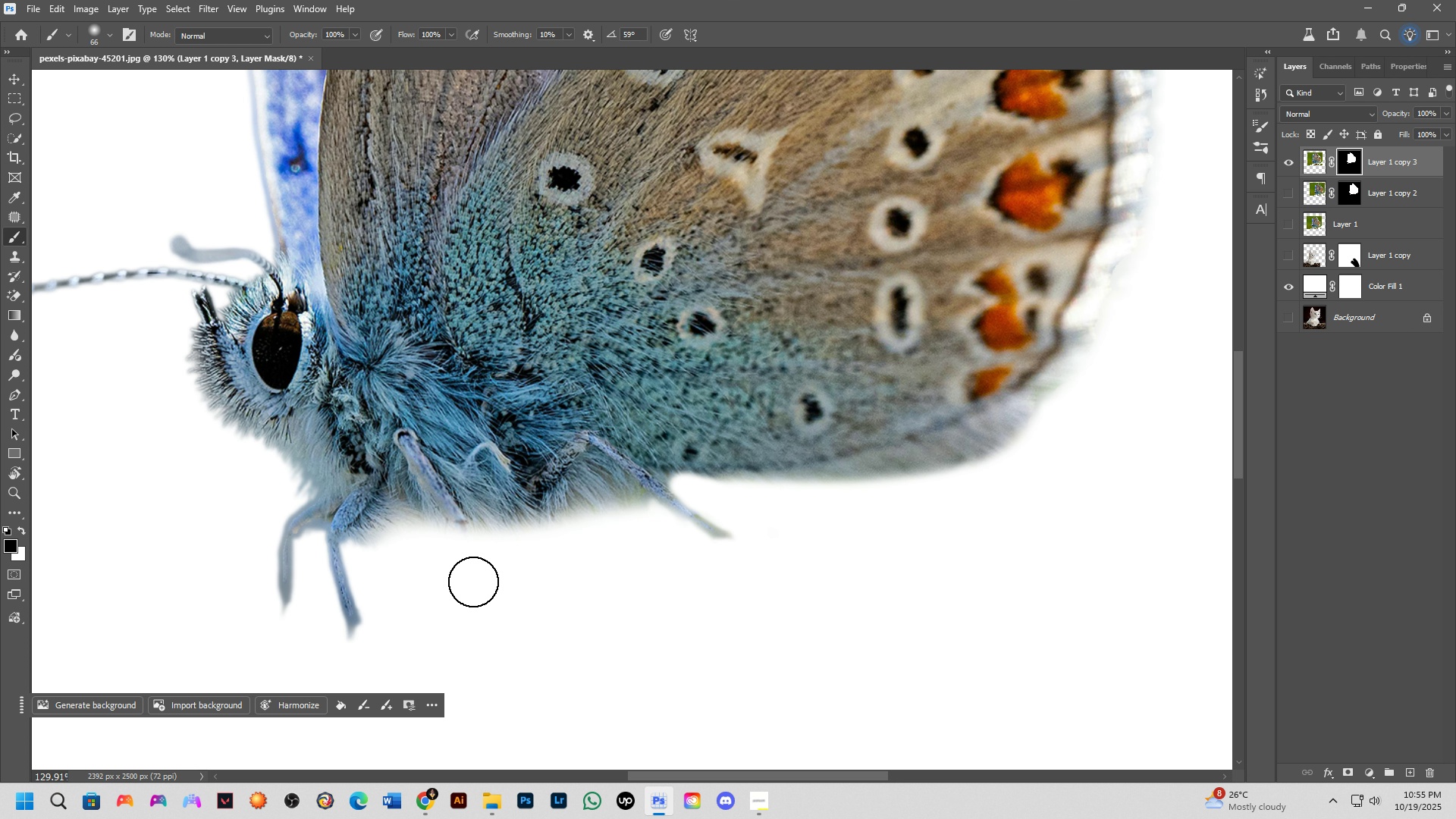 
scroll: coordinate [449, 589], scroll_direction: down, amount: 4.0
 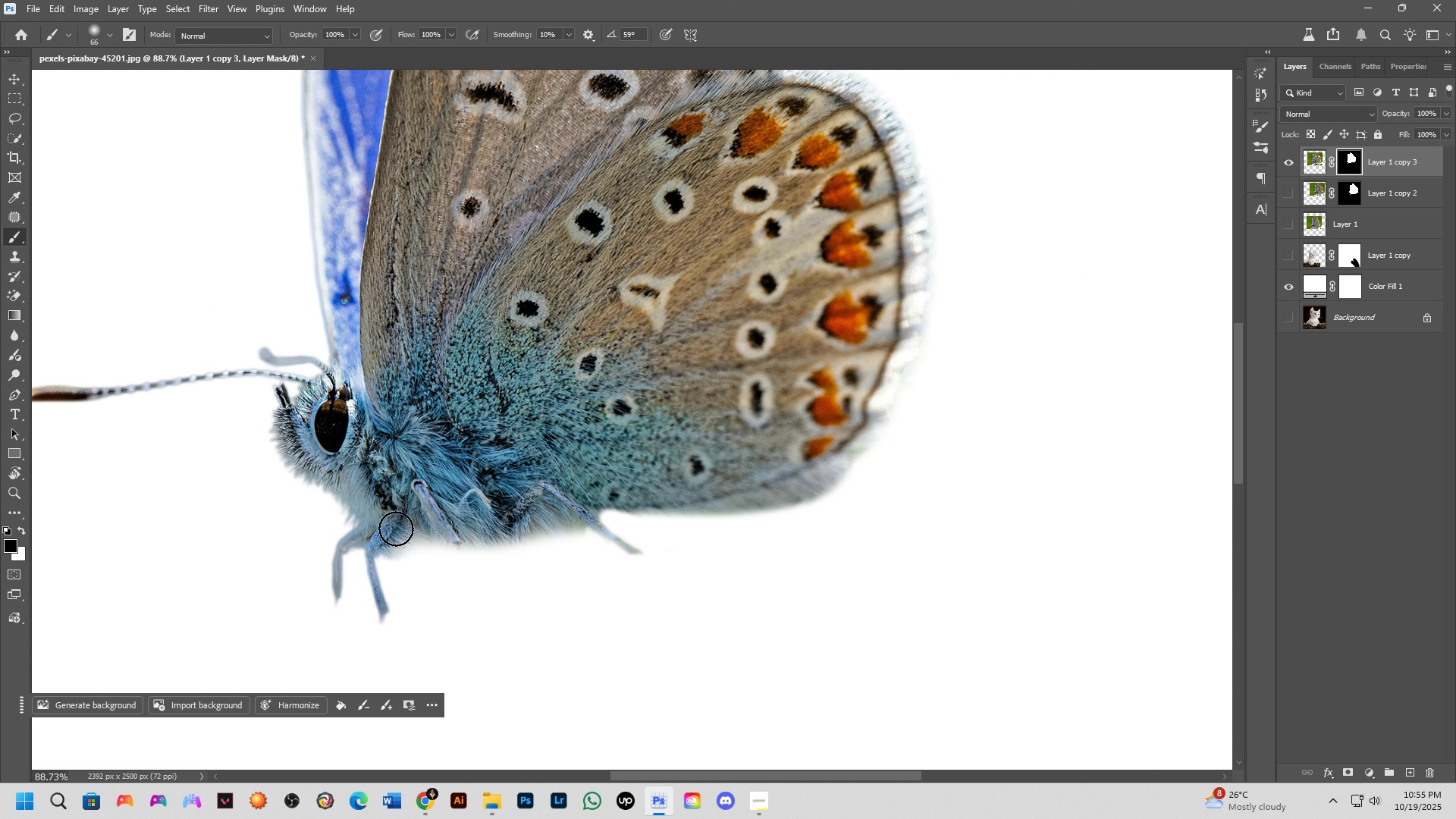 
hold_key(key=Space, duration=0.65)
 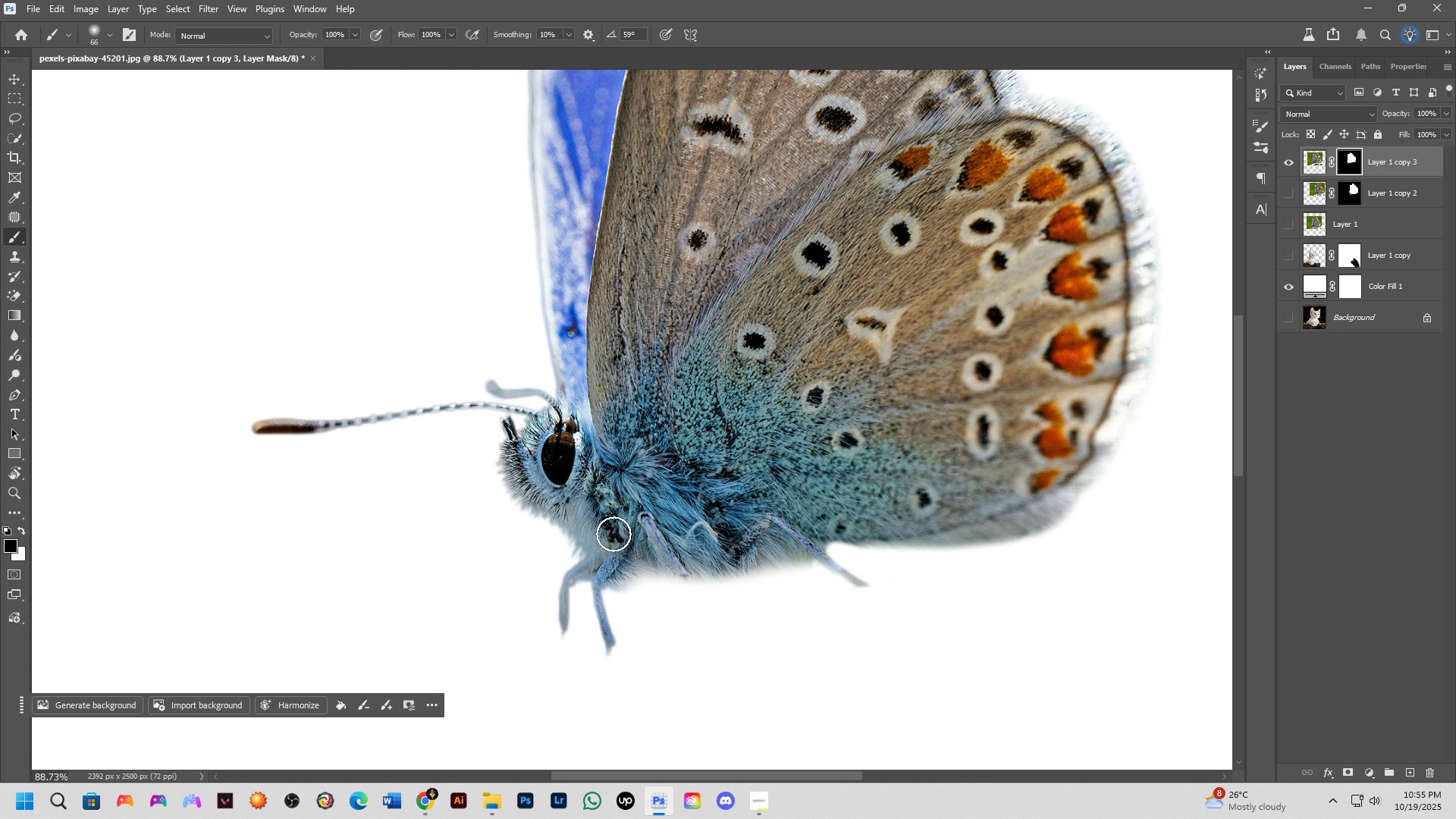 
left_click_drag(start_coordinate=[389, 504], to_coordinate=[616, 537])
 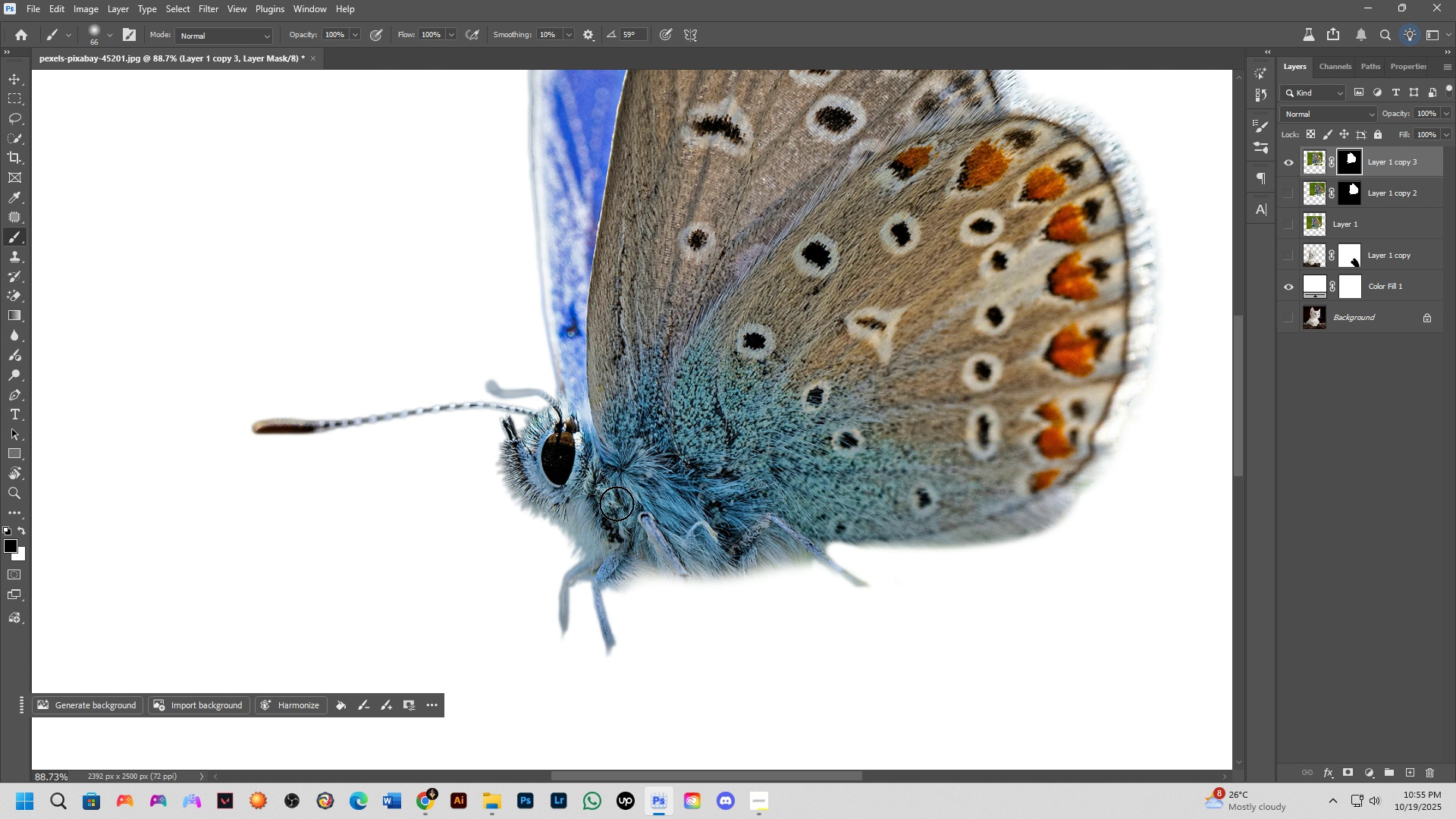 
wait(6.45)
 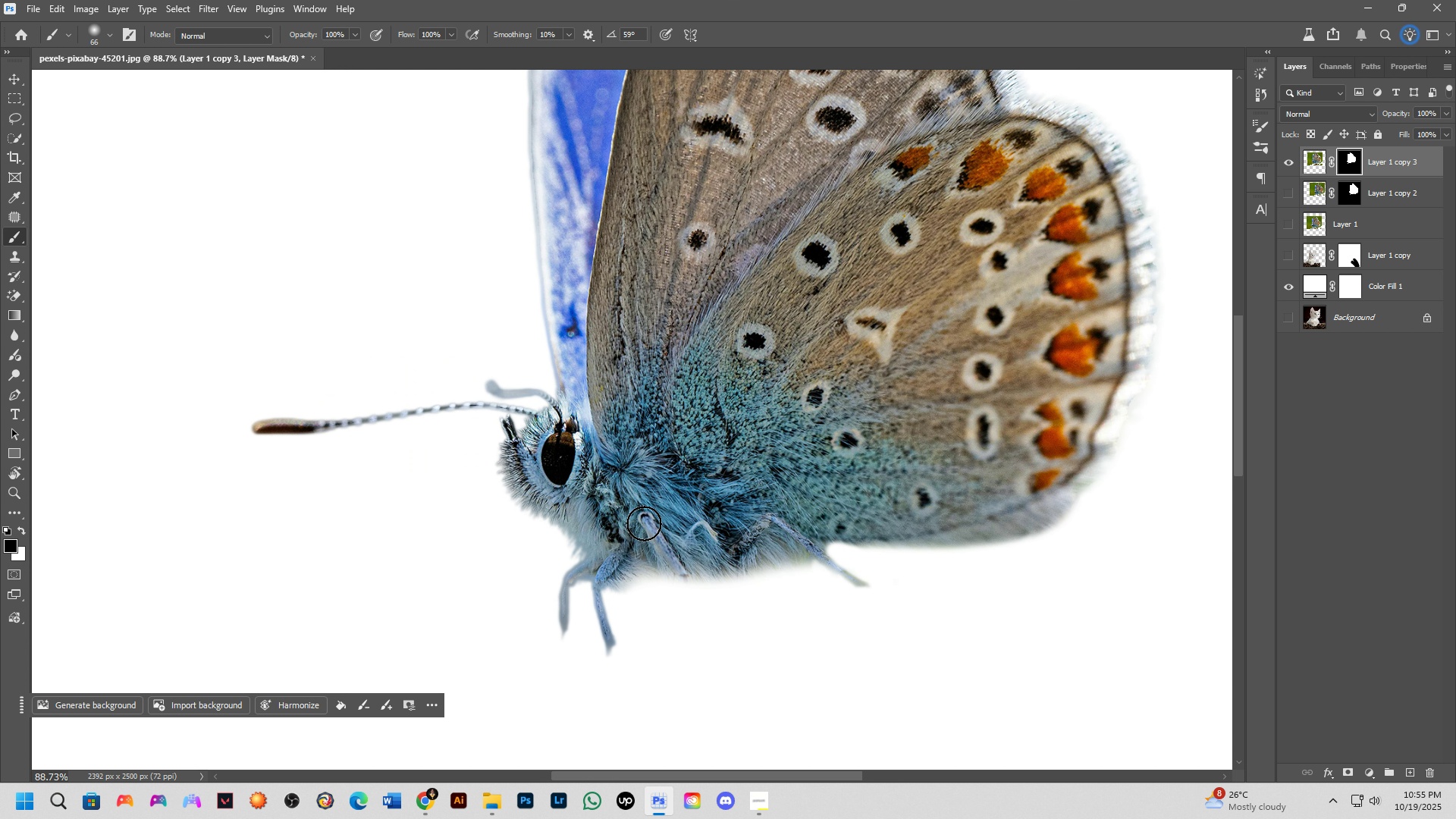 
scroll: coordinate [672, 509], scroll_direction: down, amount: 9.0
 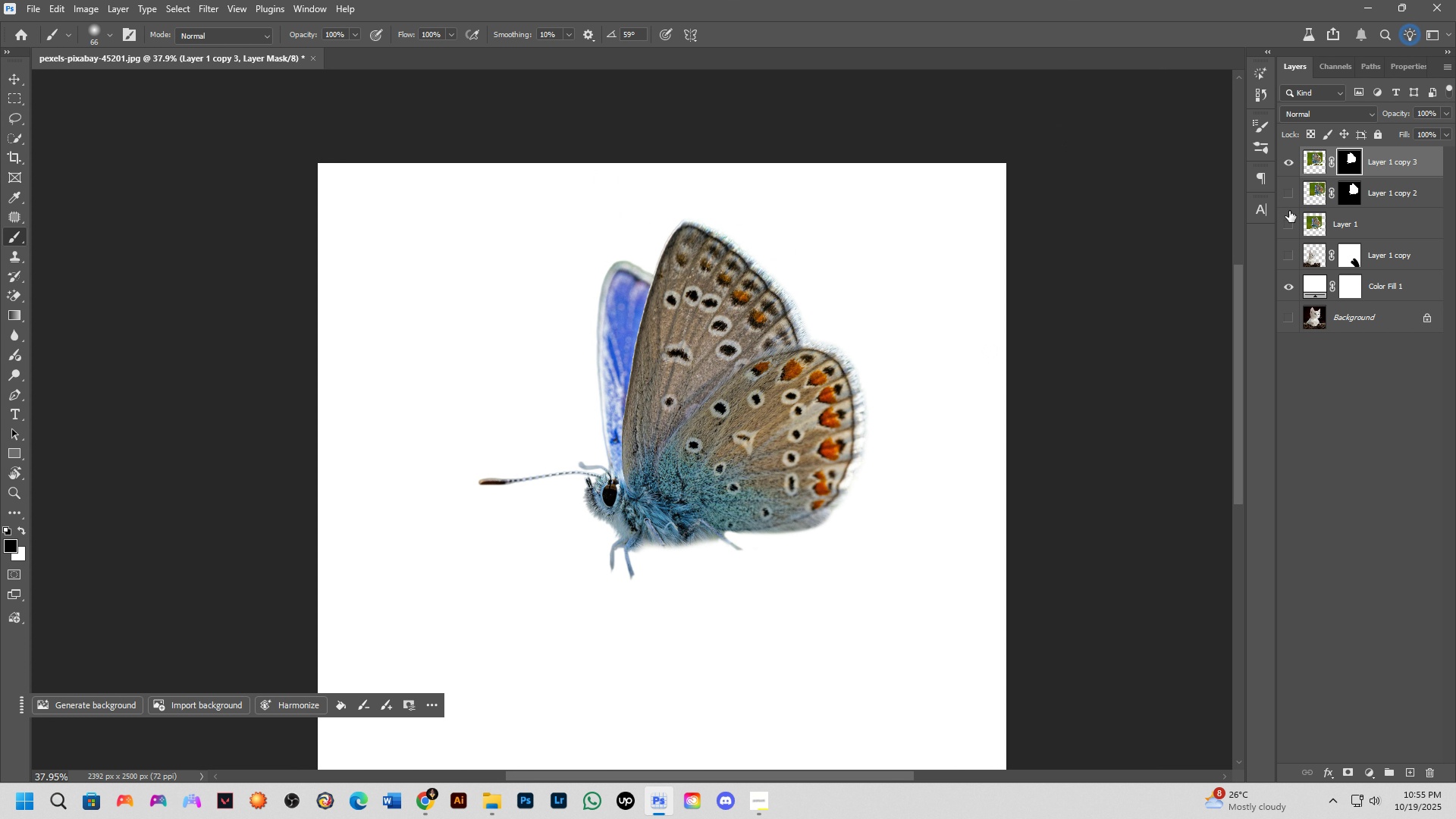 
left_click([1288, 256])
 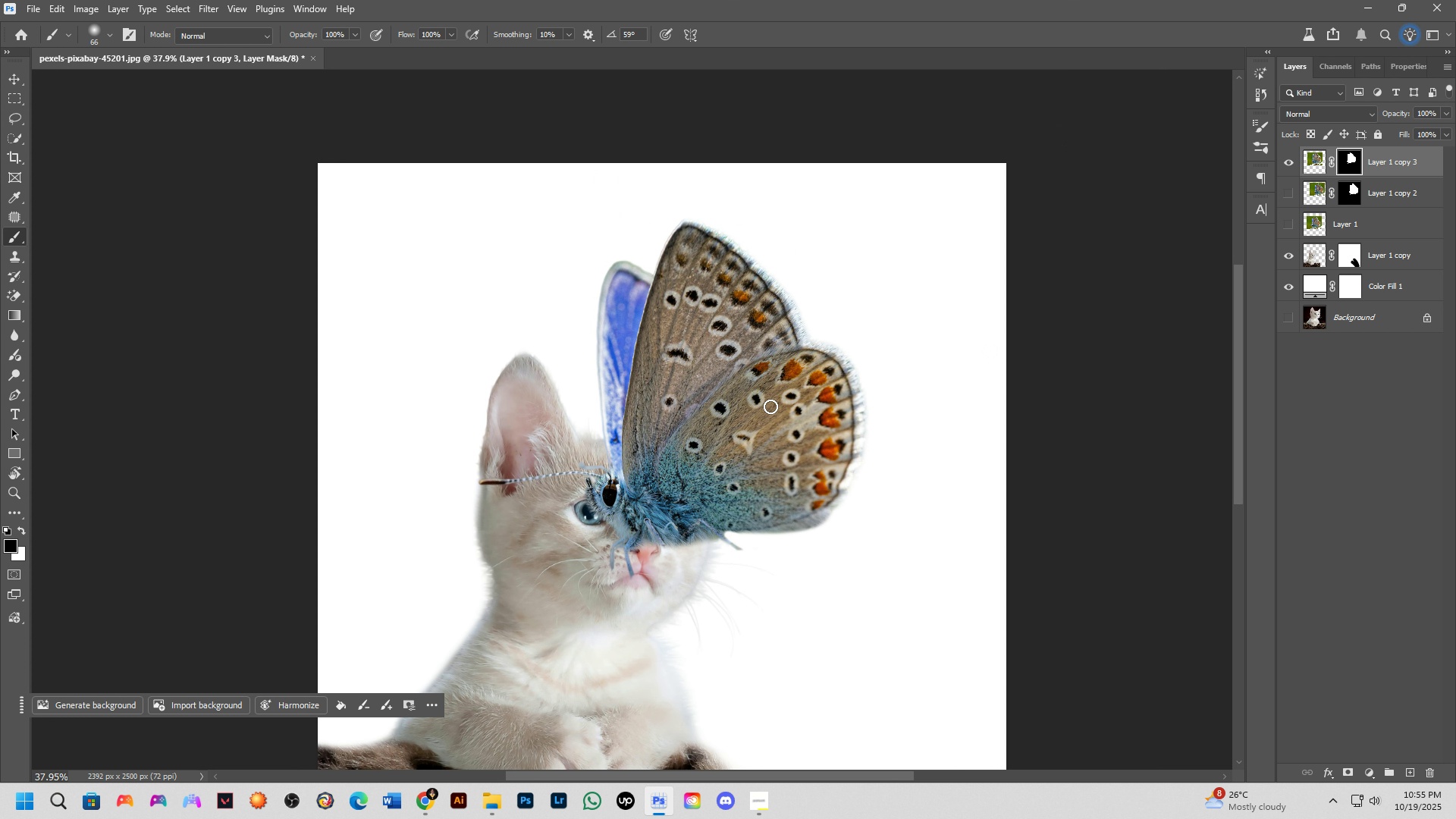 
scroll: coordinate [770, 406], scroll_direction: down, amount: 4.0
 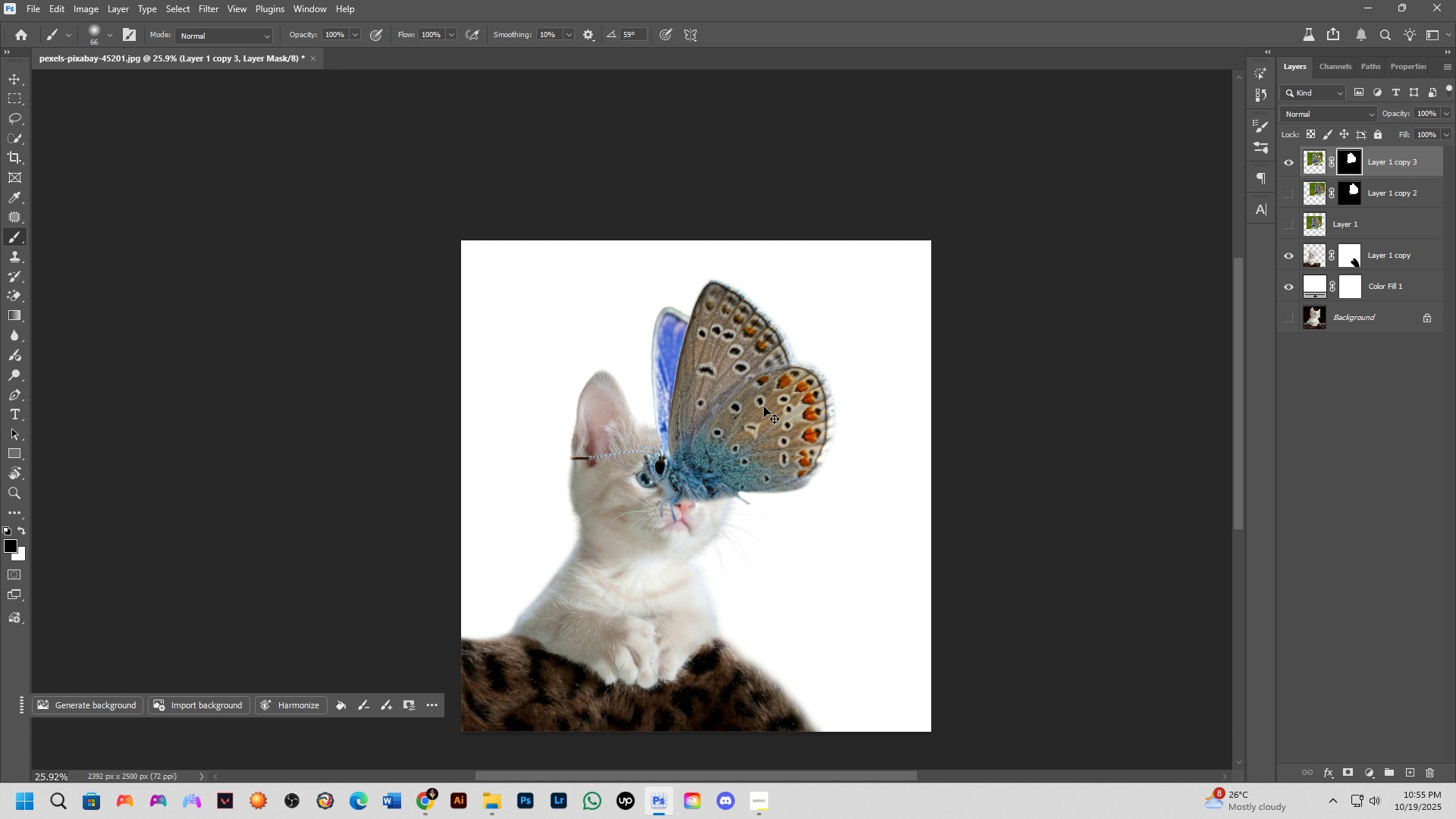 
hold_key(key=ControlLeft, duration=0.7)
left_click_drag(start_coordinate=[764, 406], to_coordinate=[845, 390])
 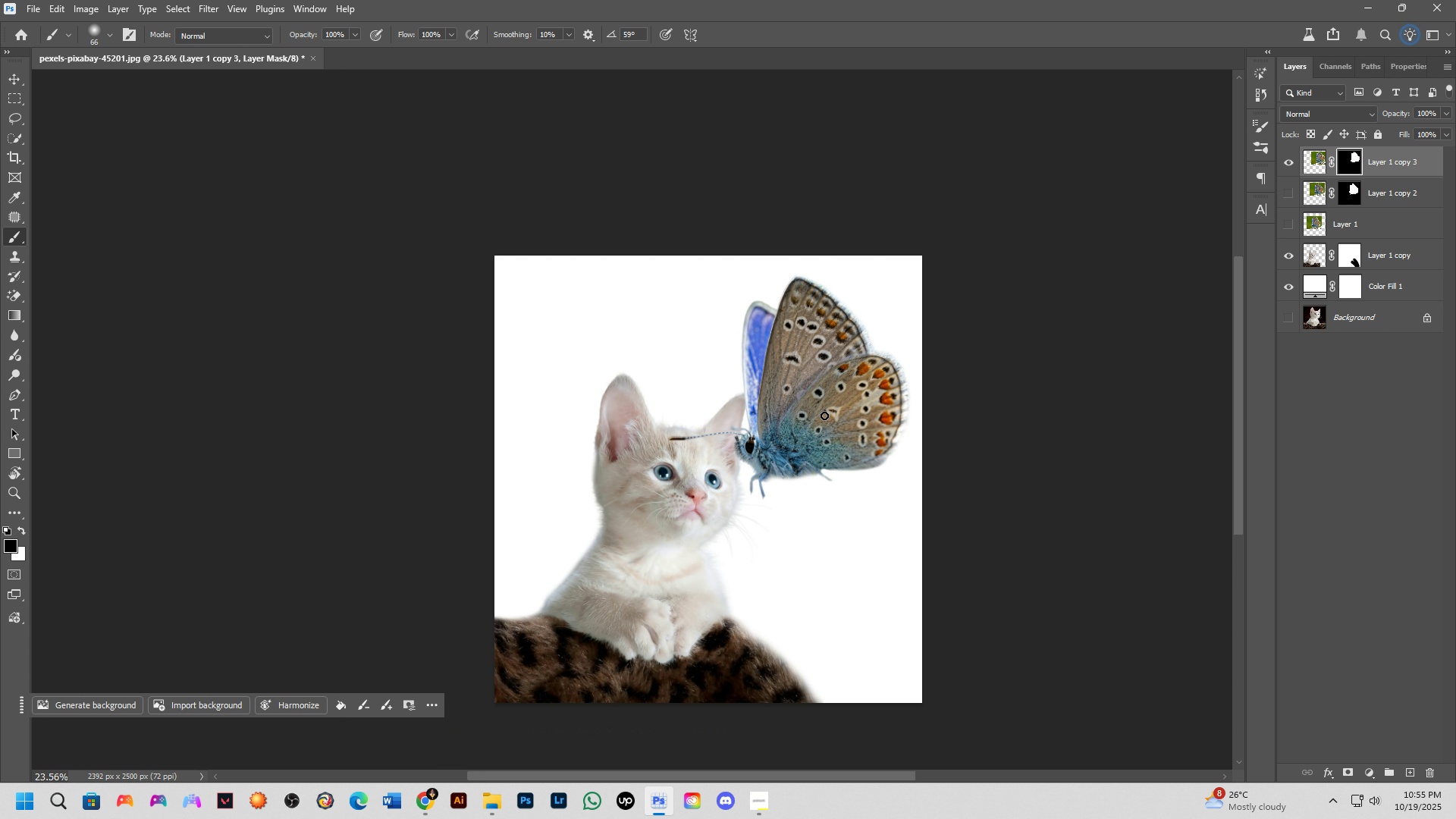 
scroll: coordinate [824, 416], scroll_direction: down, amount: 2.0
 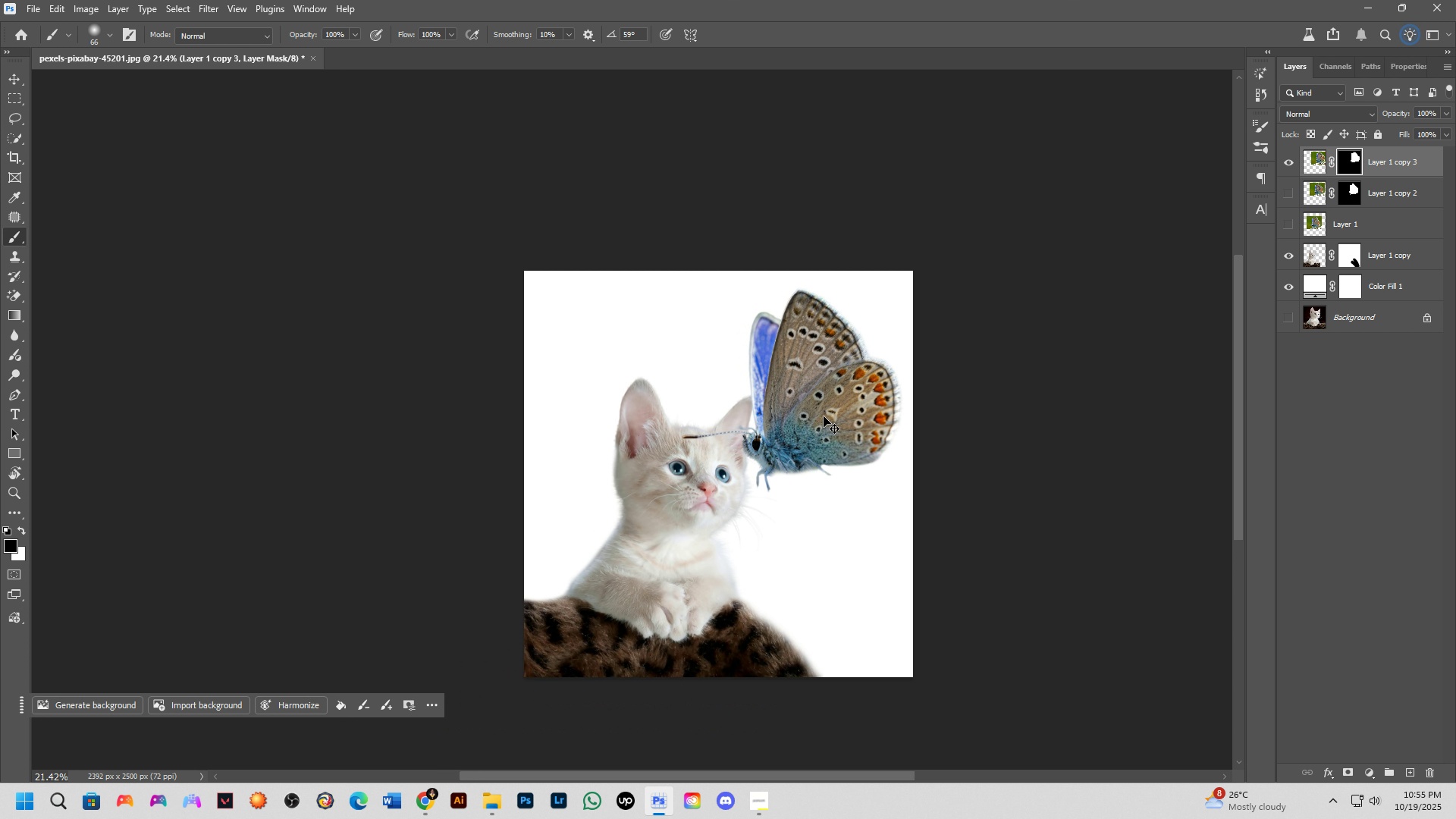 
key(Control+T)
 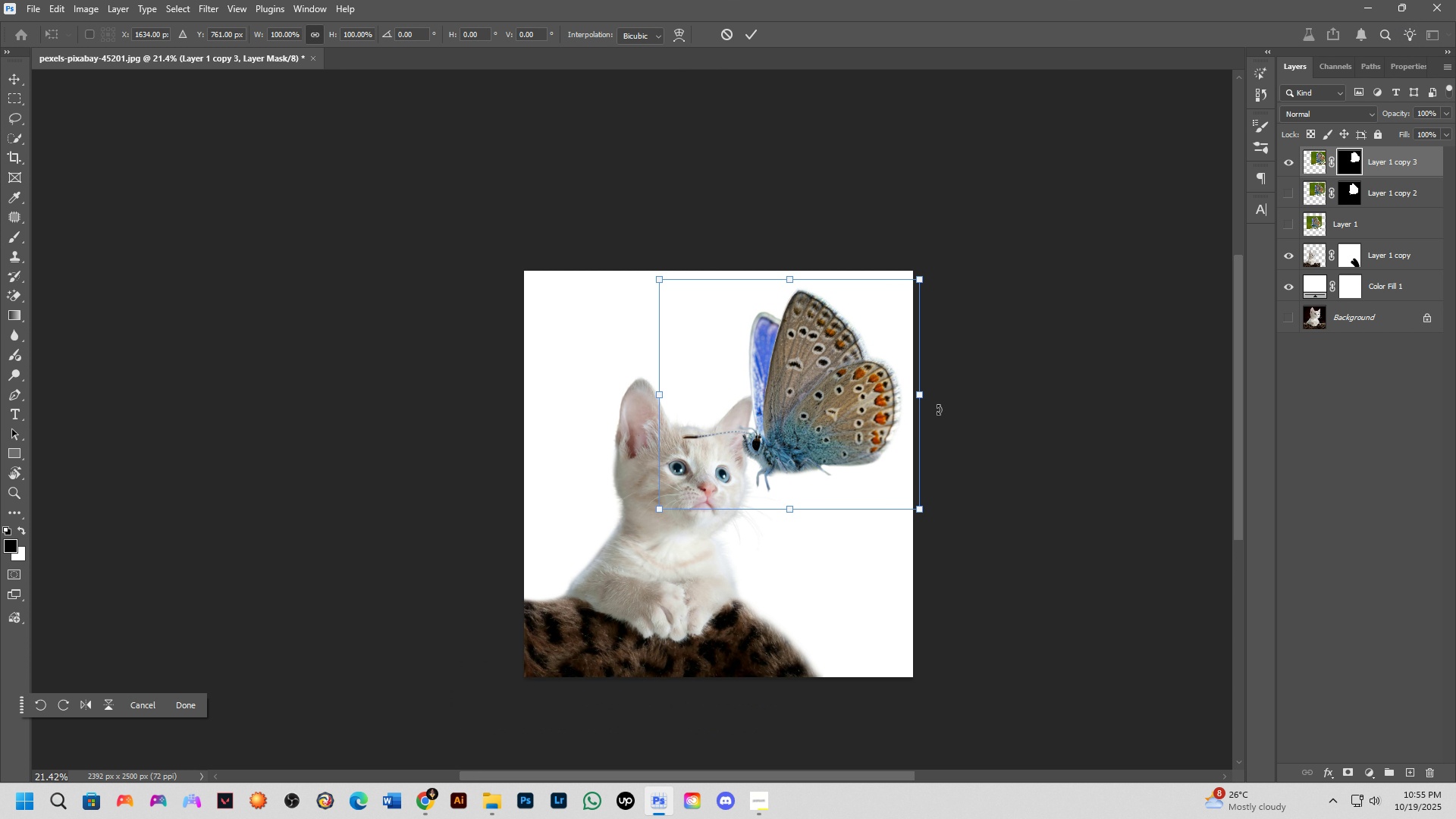 
left_click_drag(start_coordinate=[938, 415], to_coordinate=[945, 498])
 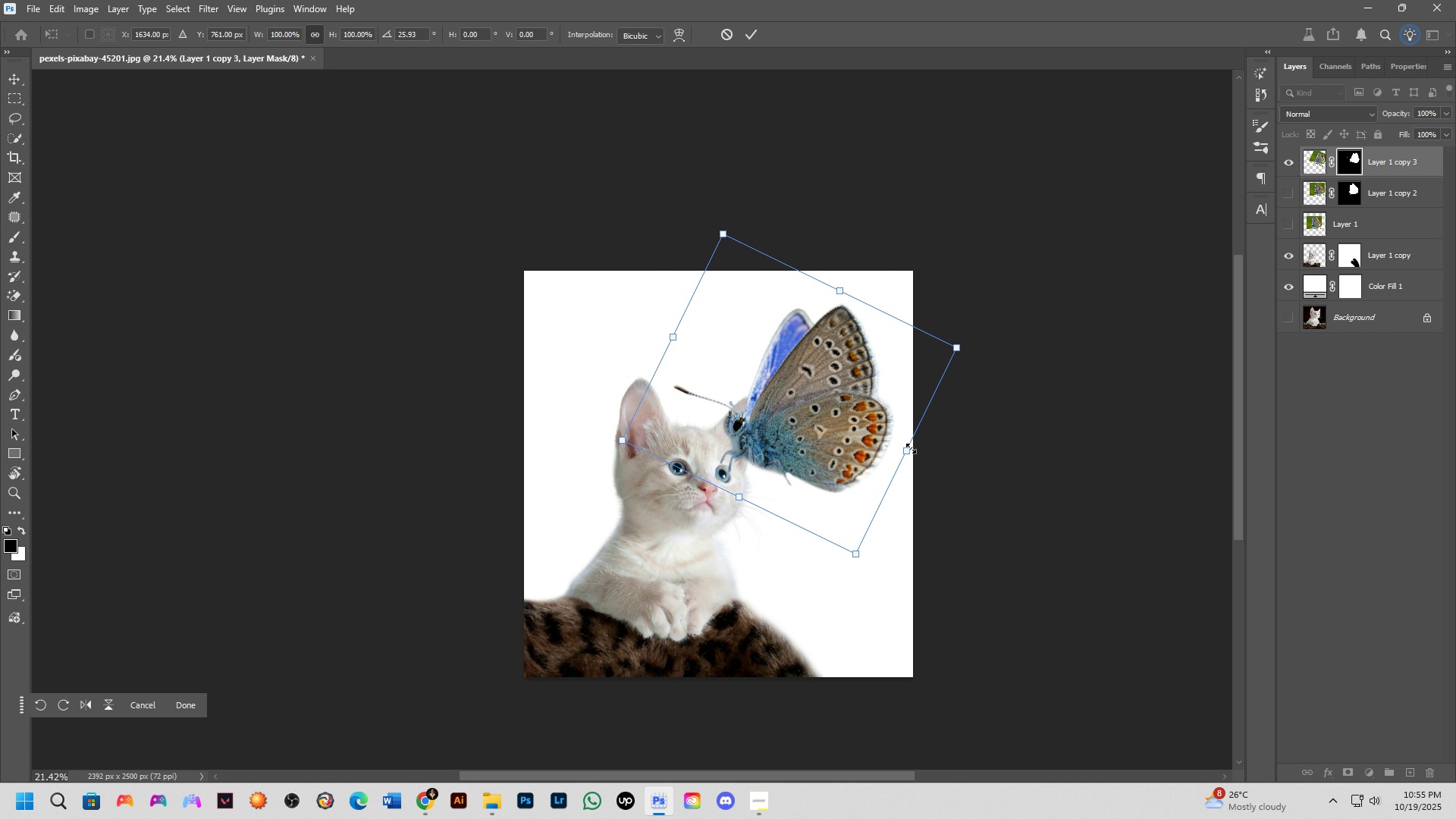 
left_click_drag(start_coordinate=[911, 447], to_coordinate=[774, 435])
 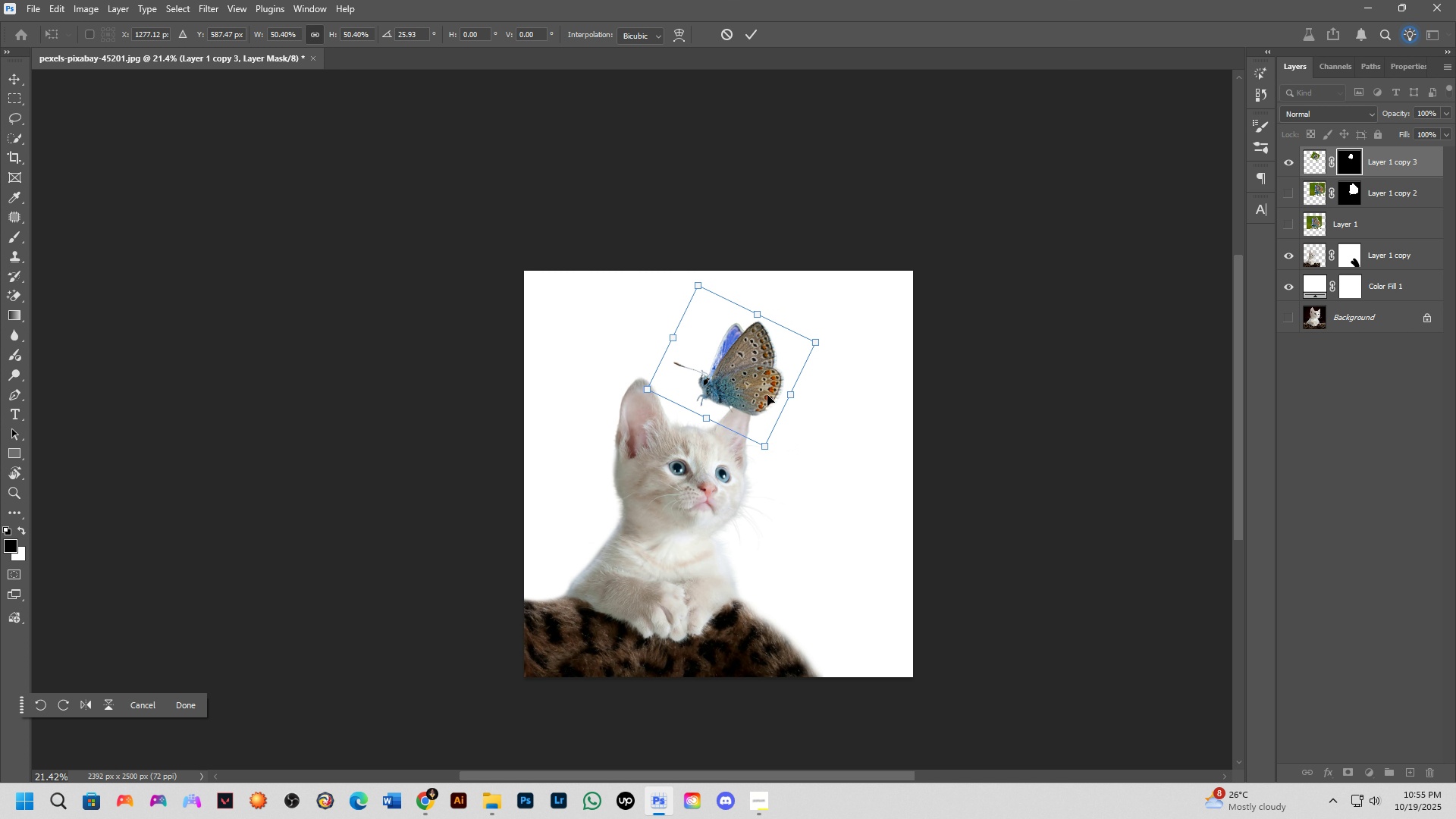 
left_click_drag(start_coordinate=[759, 393], to_coordinate=[832, 425])
 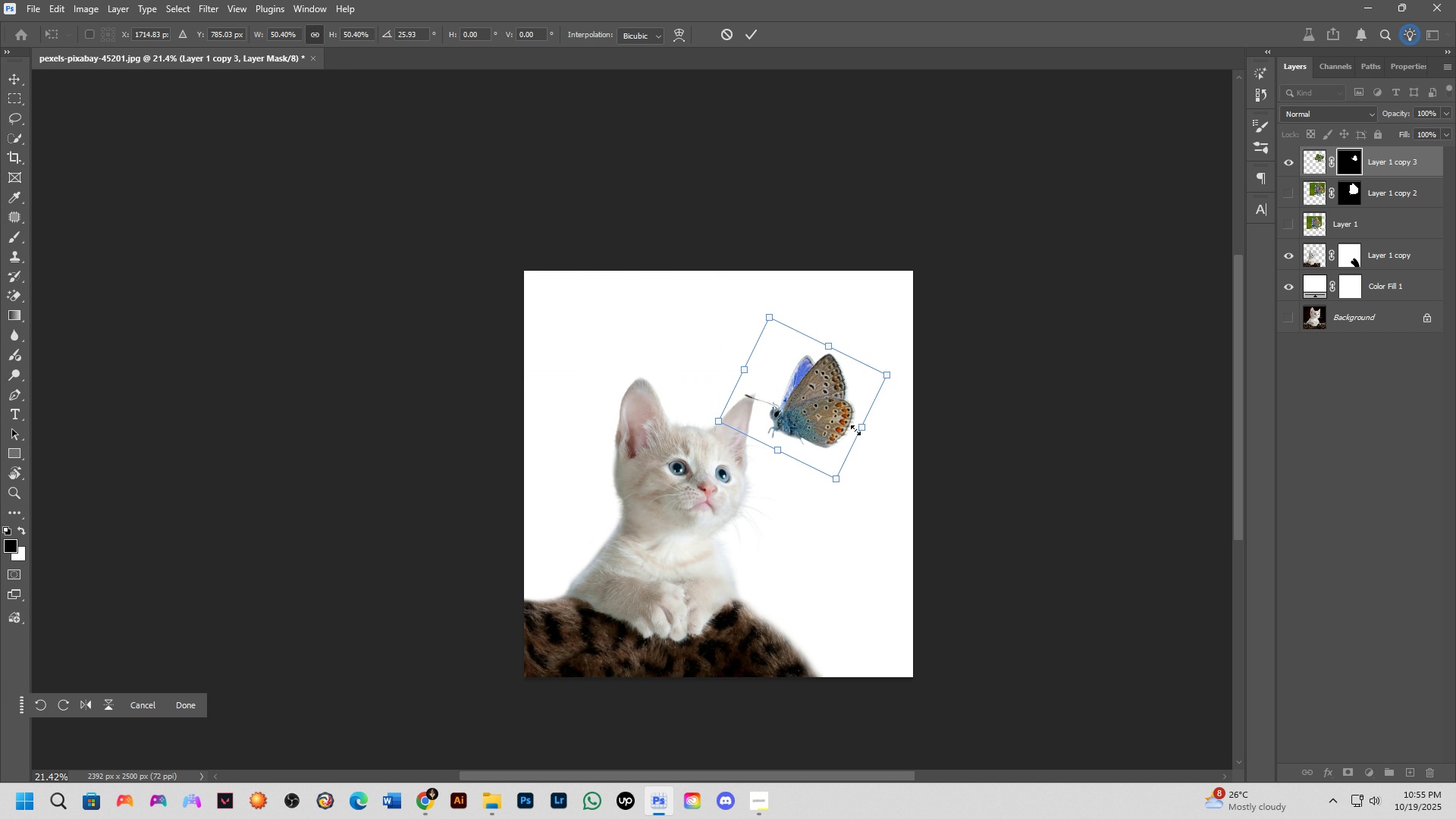 
left_click_drag(start_coordinate=[861, 428], to_coordinate=[838, 427])
 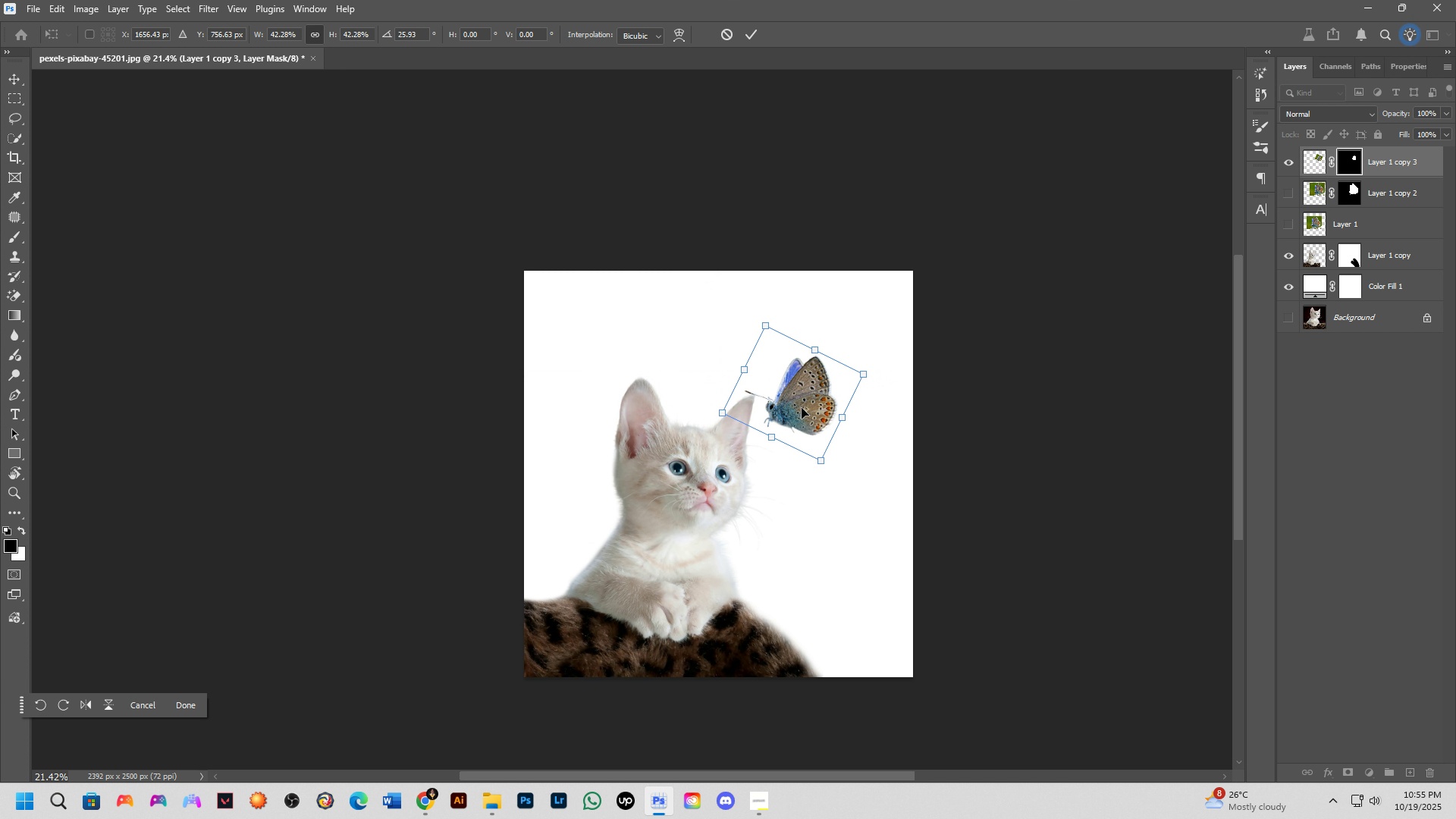 
left_click_drag(start_coordinate=[802, 408], to_coordinate=[806, 410])
 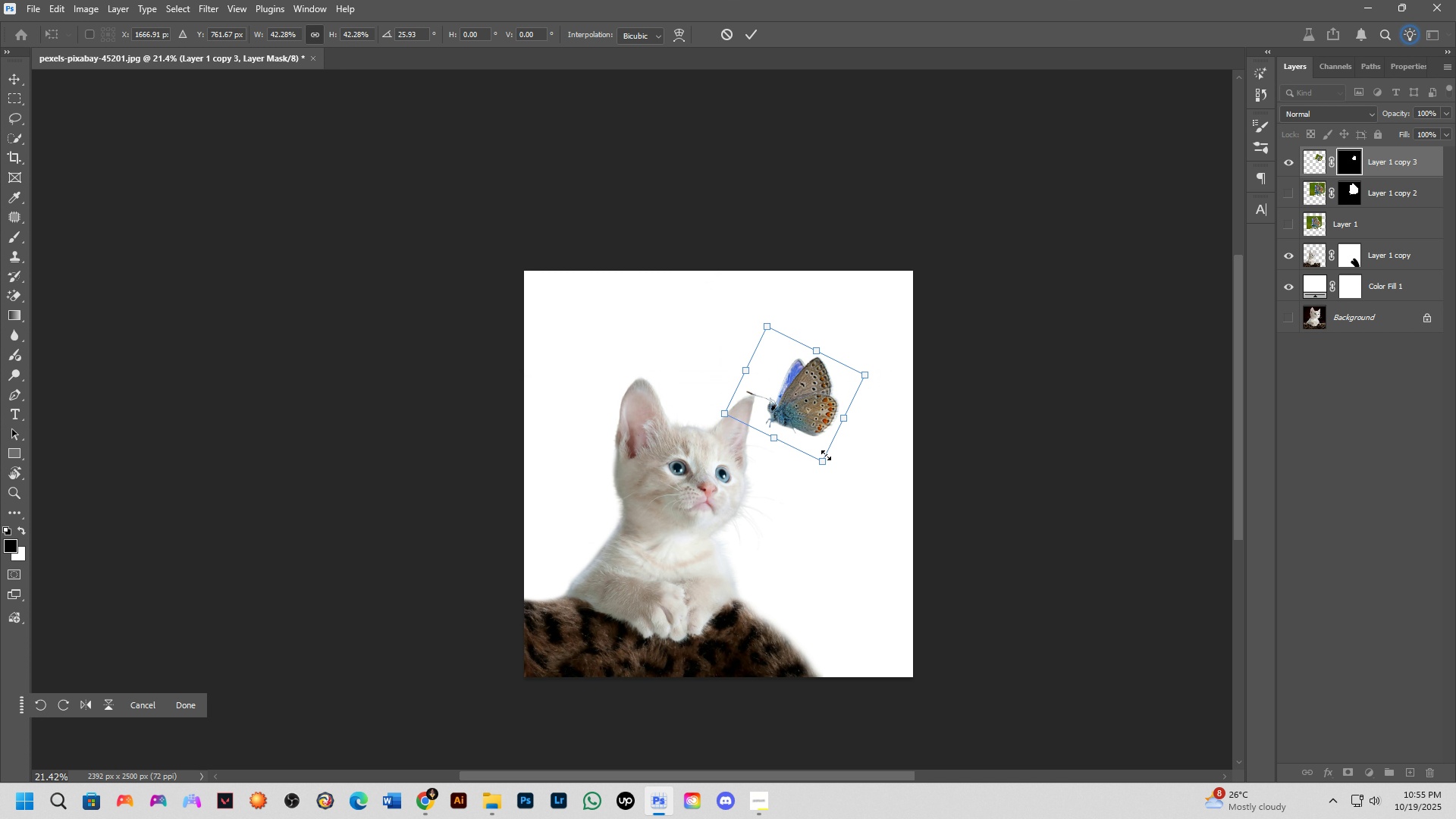 
left_click_drag(start_coordinate=[826, 455], to_coordinate=[833, 463])
 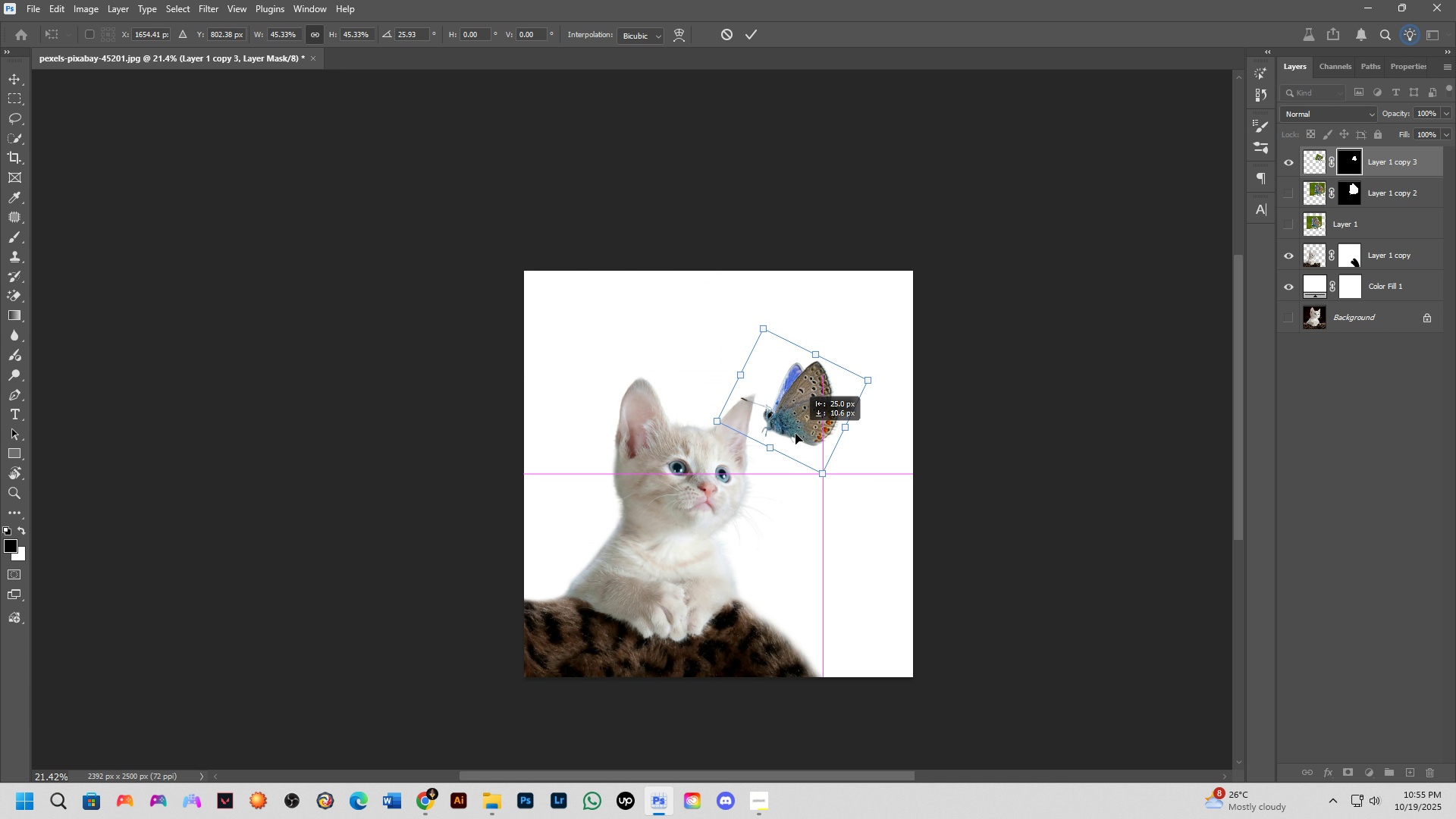 
left_click_drag(start_coordinate=[805, 427], to_coordinate=[828, 395])
 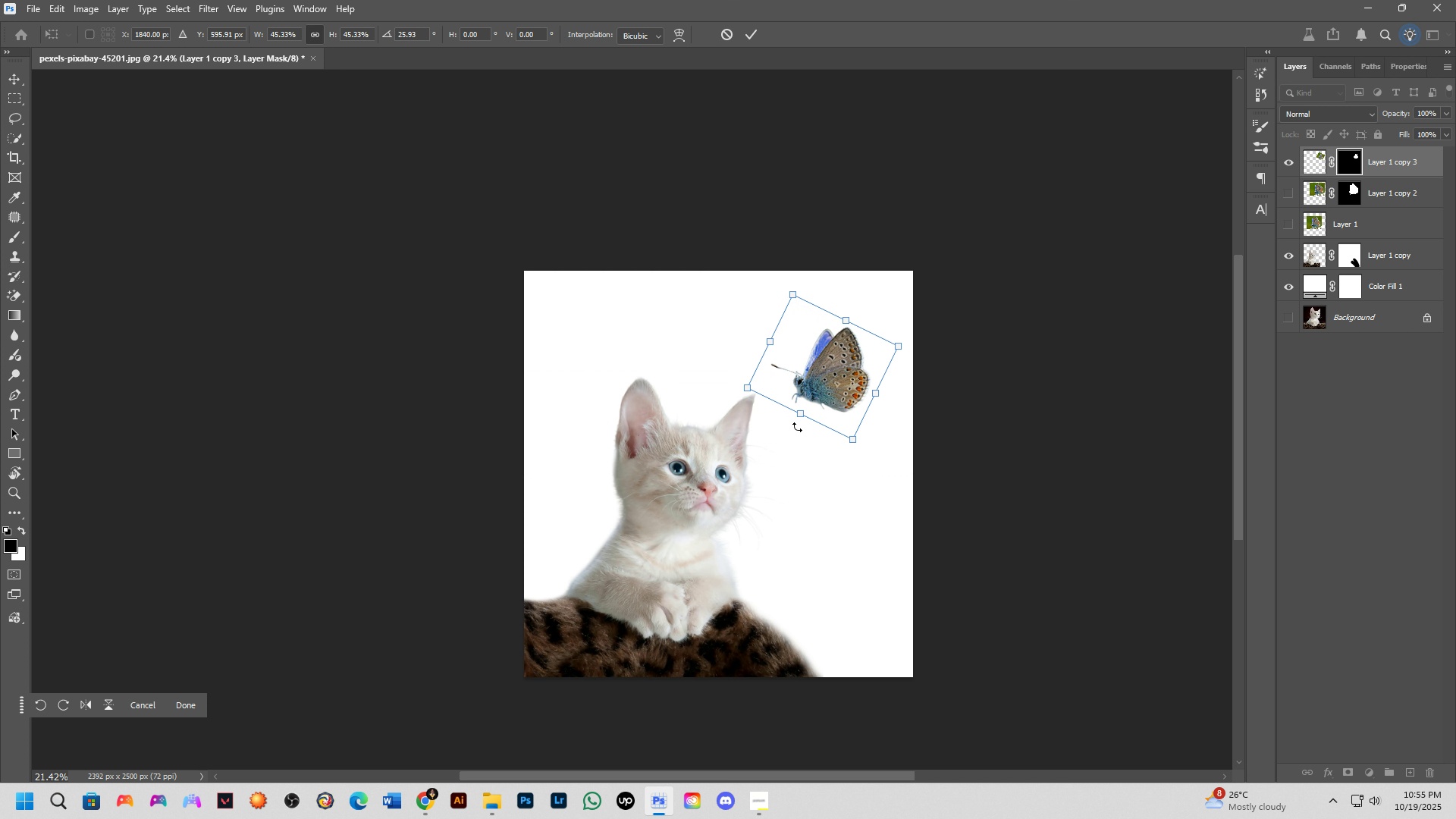 
left_click_drag(start_coordinate=[797, 432], to_coordinate=[809, 446])
 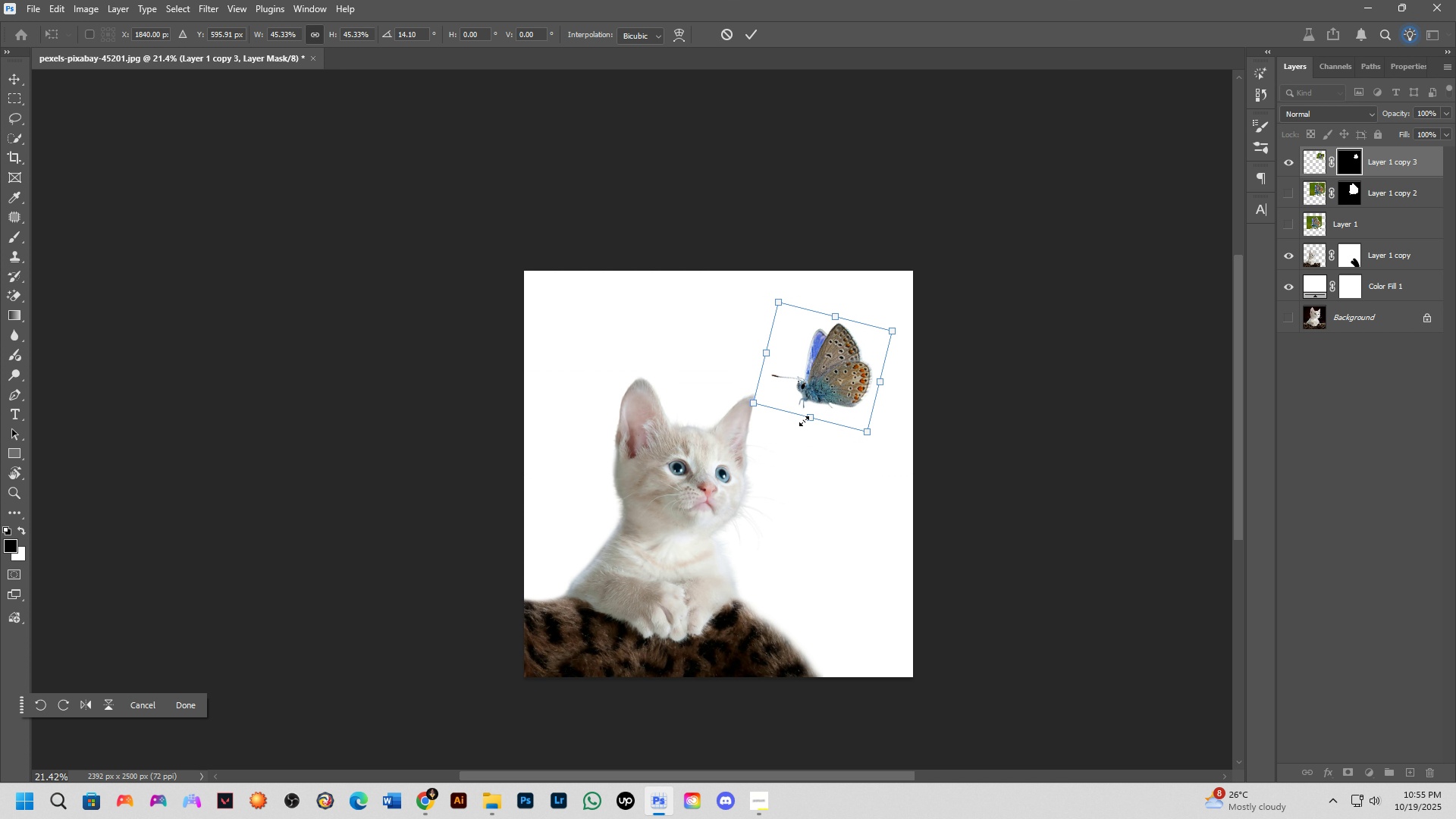 
left_click_drag(start_coordinate=[804, 421], to_coordinate=[802, 456])
 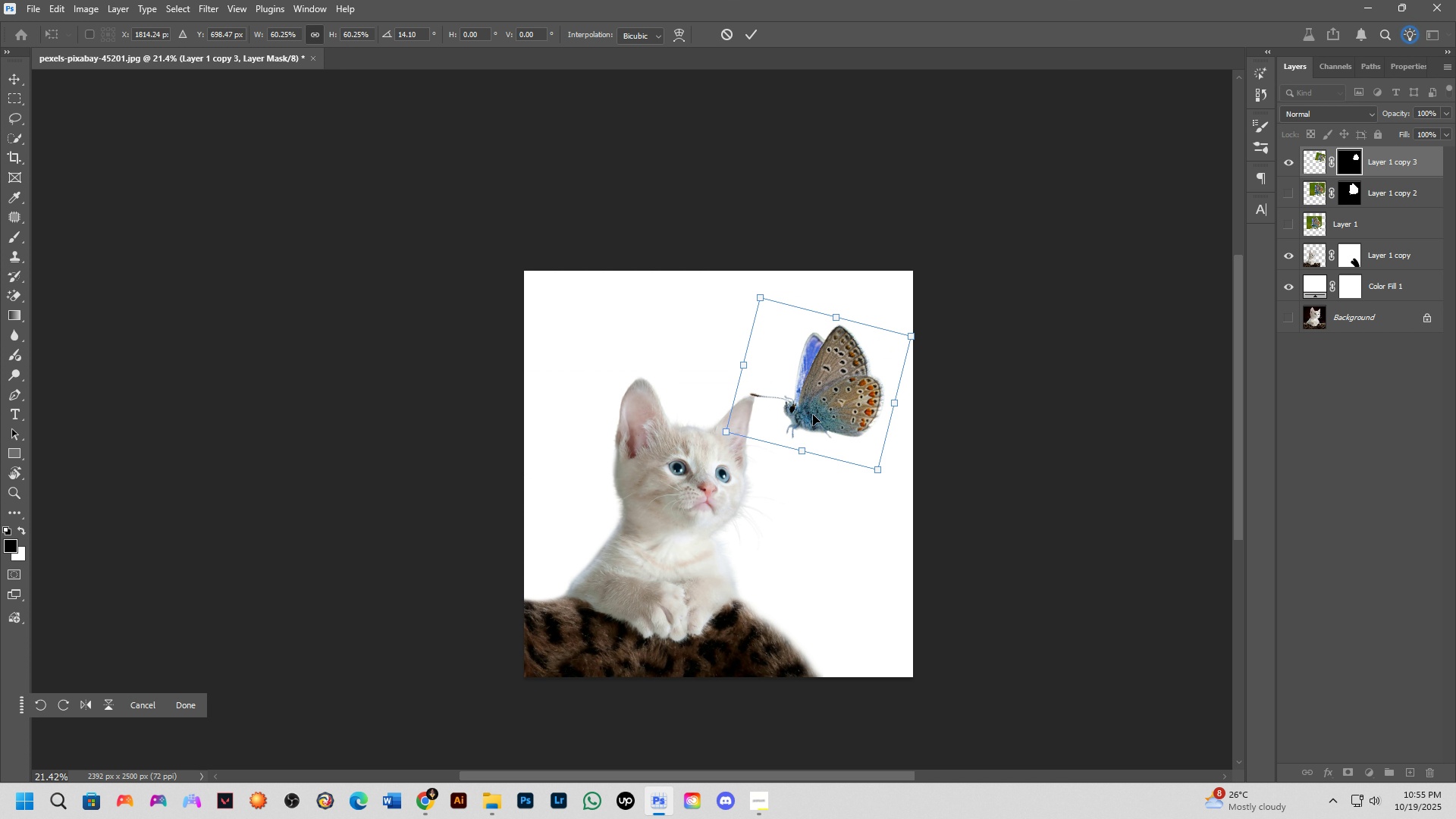 
left_click_drag(start_coordinate=[813, 415], to_coordinate=[810, 385])
 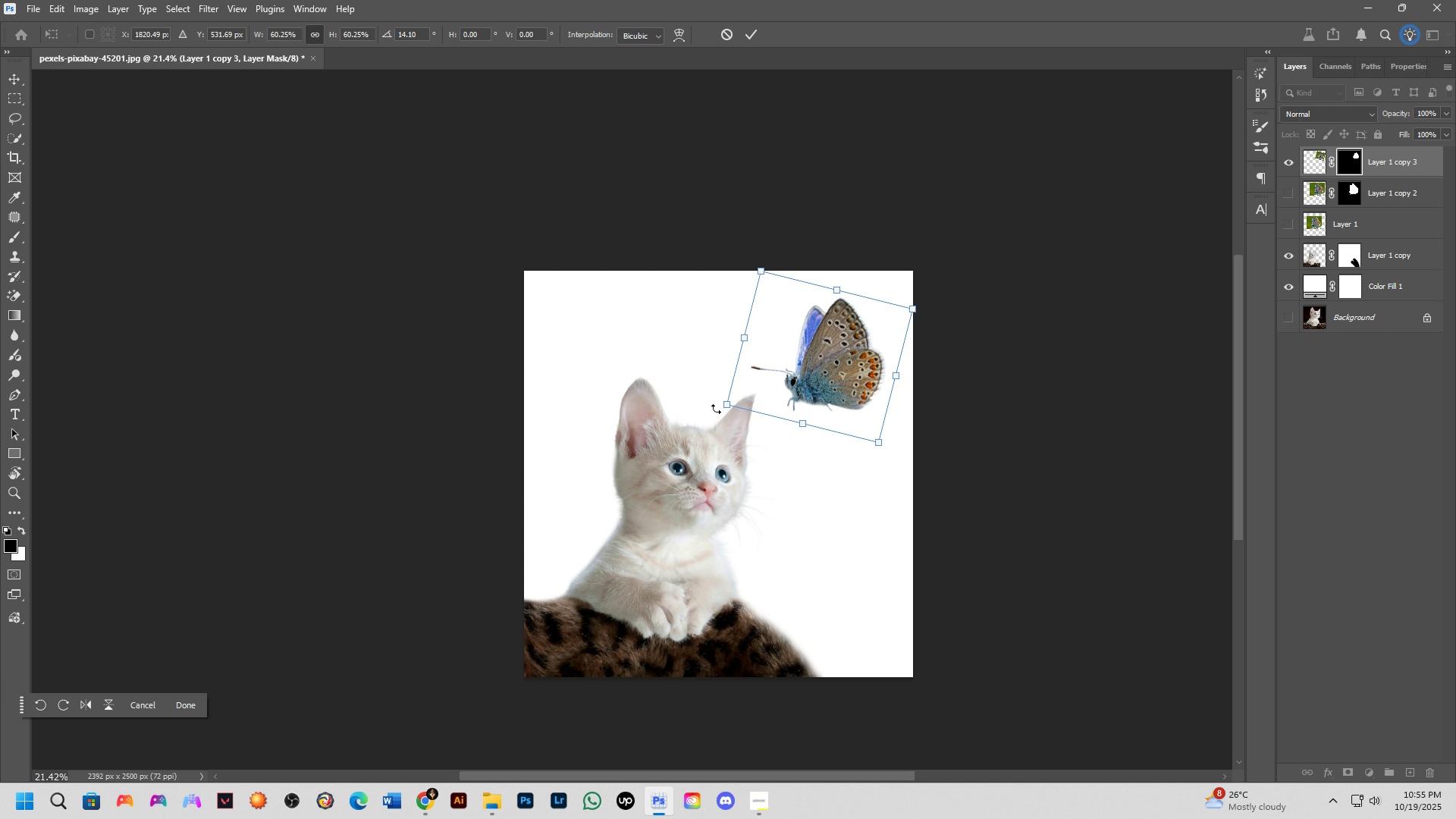 
left_click_drag(start_coordinate=[716, 409], to_coordinate=[717, 420])
 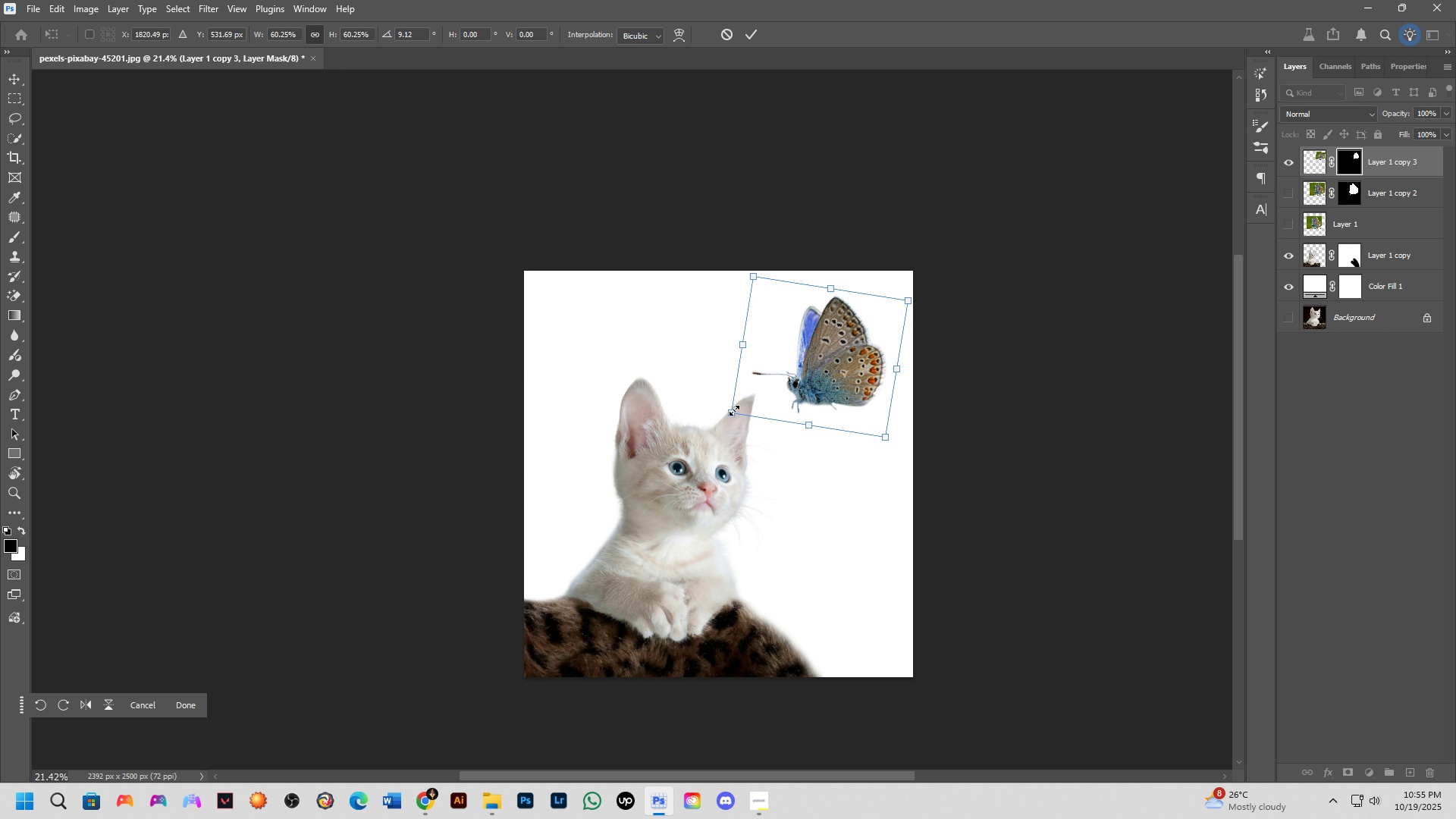 
left_click_drag(start_coordinate=[734, 410], to_coordinate=[726, 419])
 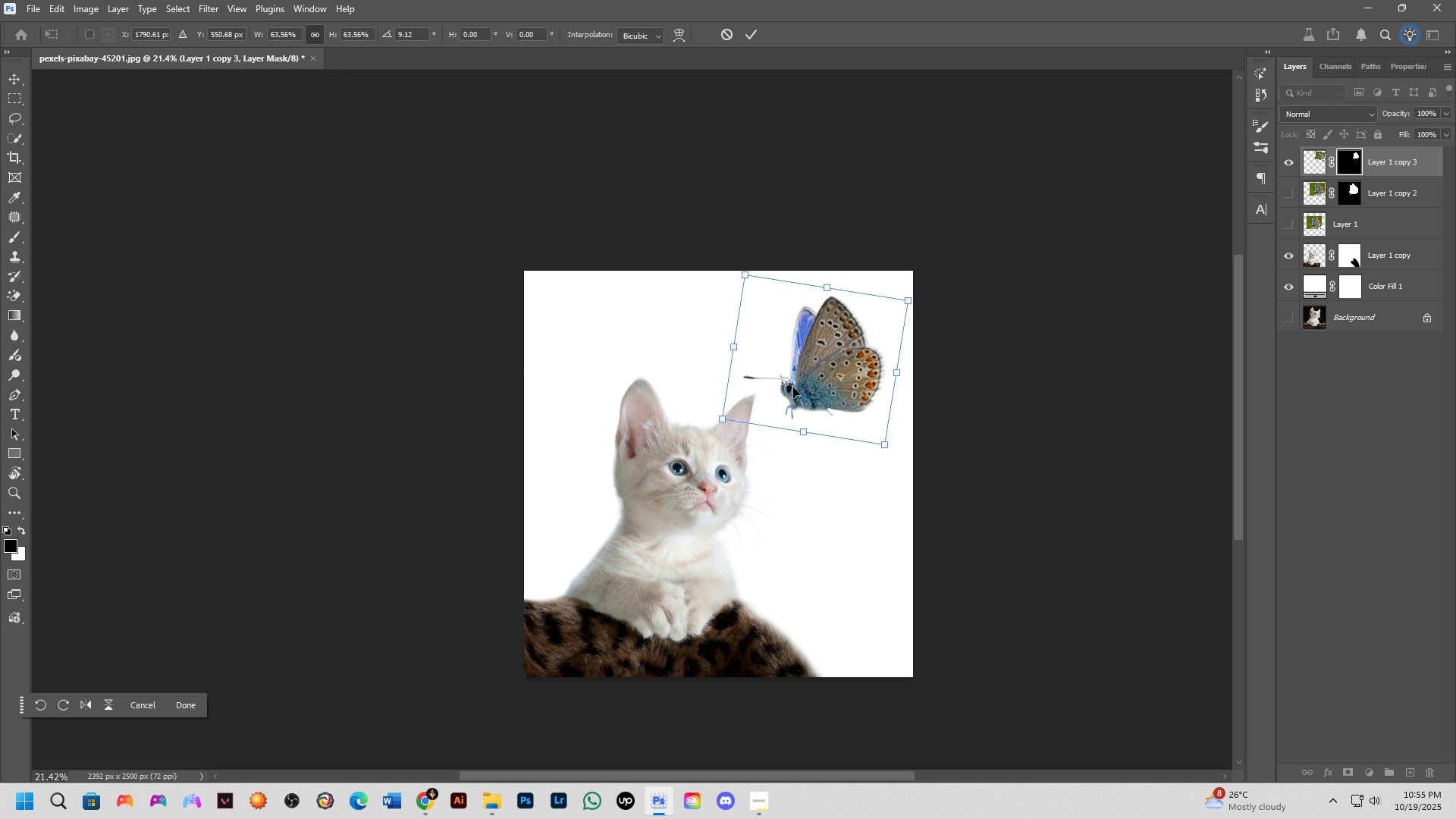 
left_click_drag(start_coordinate=[793, 388], to_coordinate=[780, 388])
 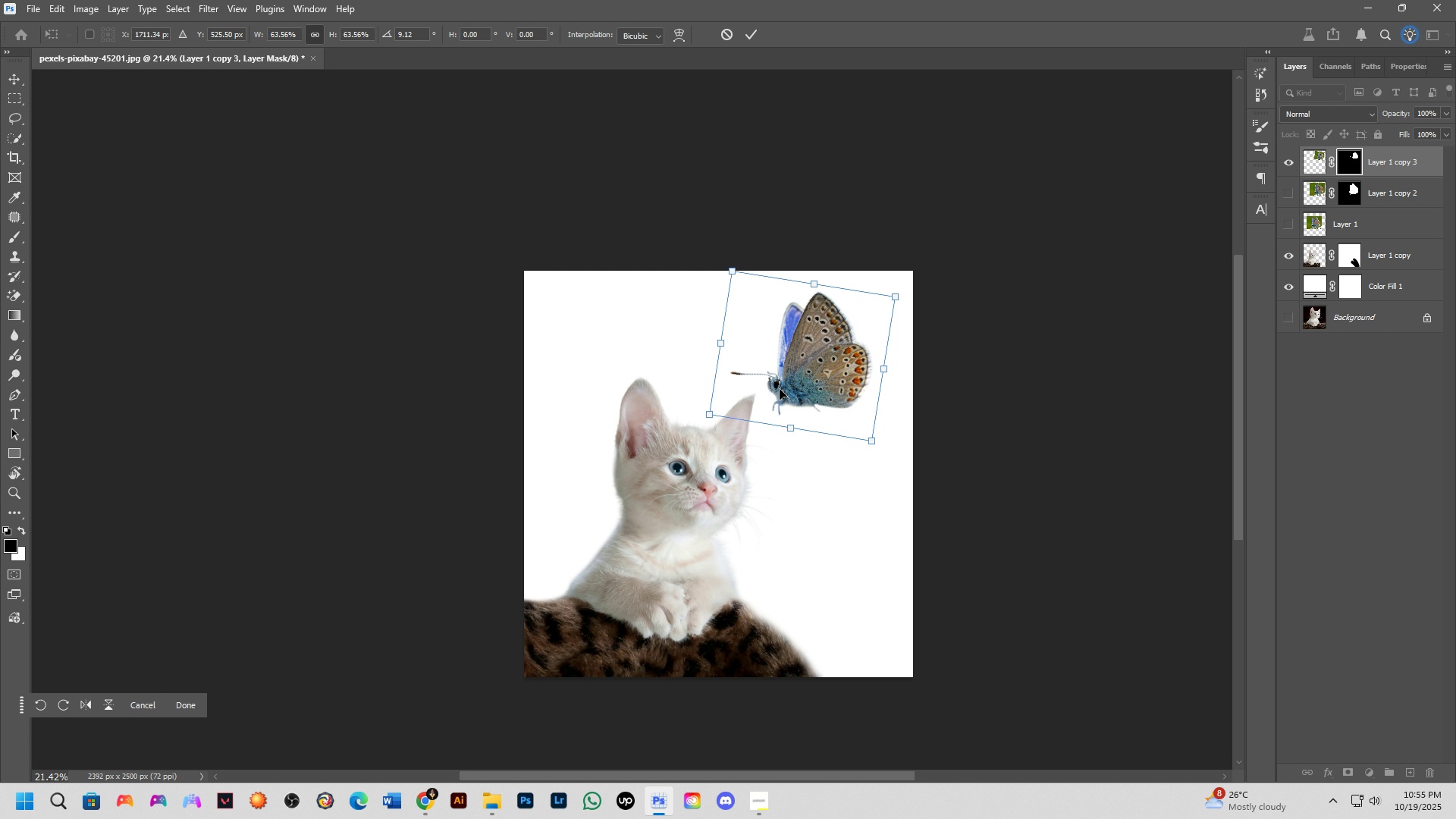 
left_click_drag(start_coordinate=[799, 384], to_coordinate=[808, 404])
 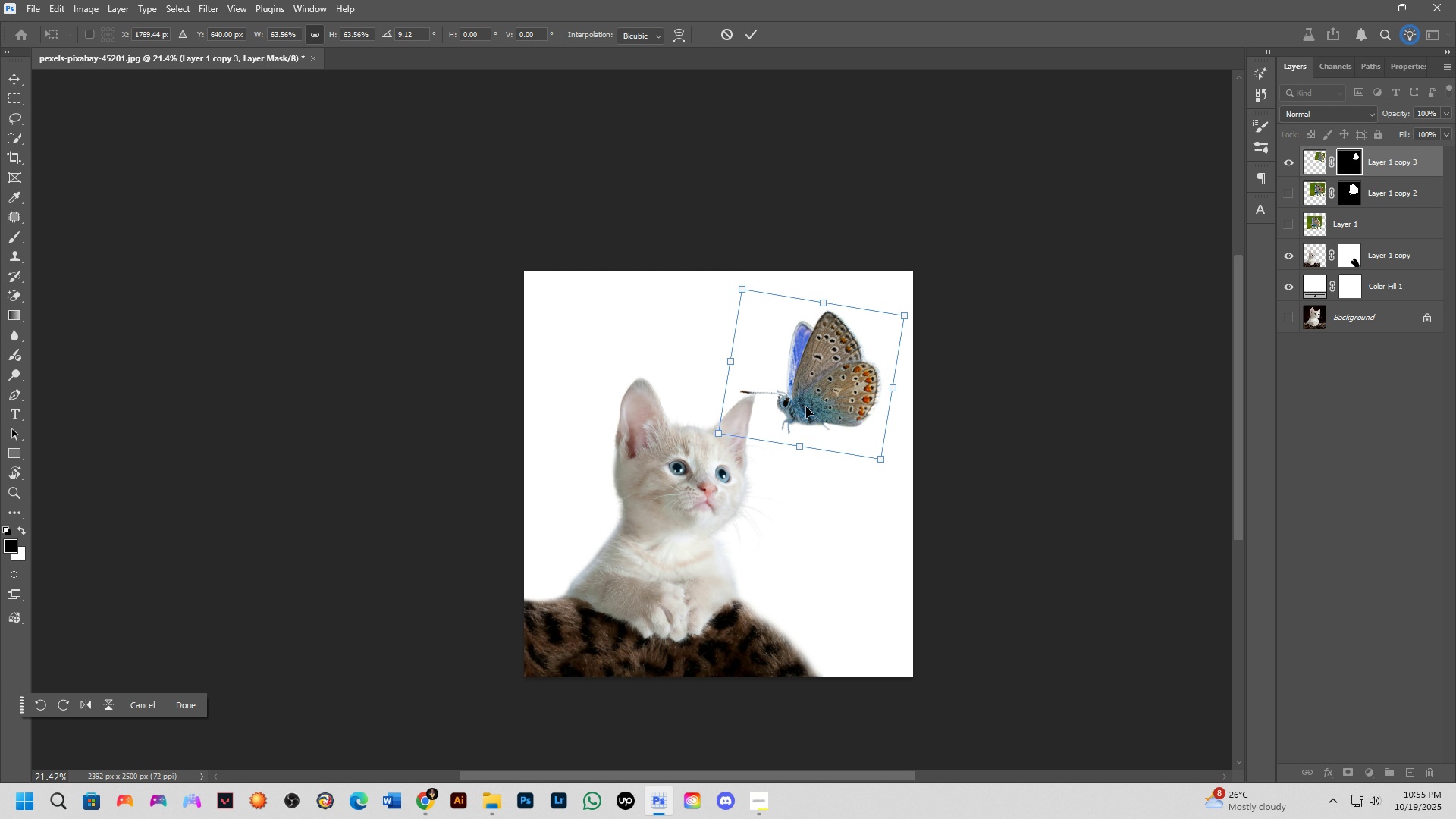 
key(NumpadEnter)
 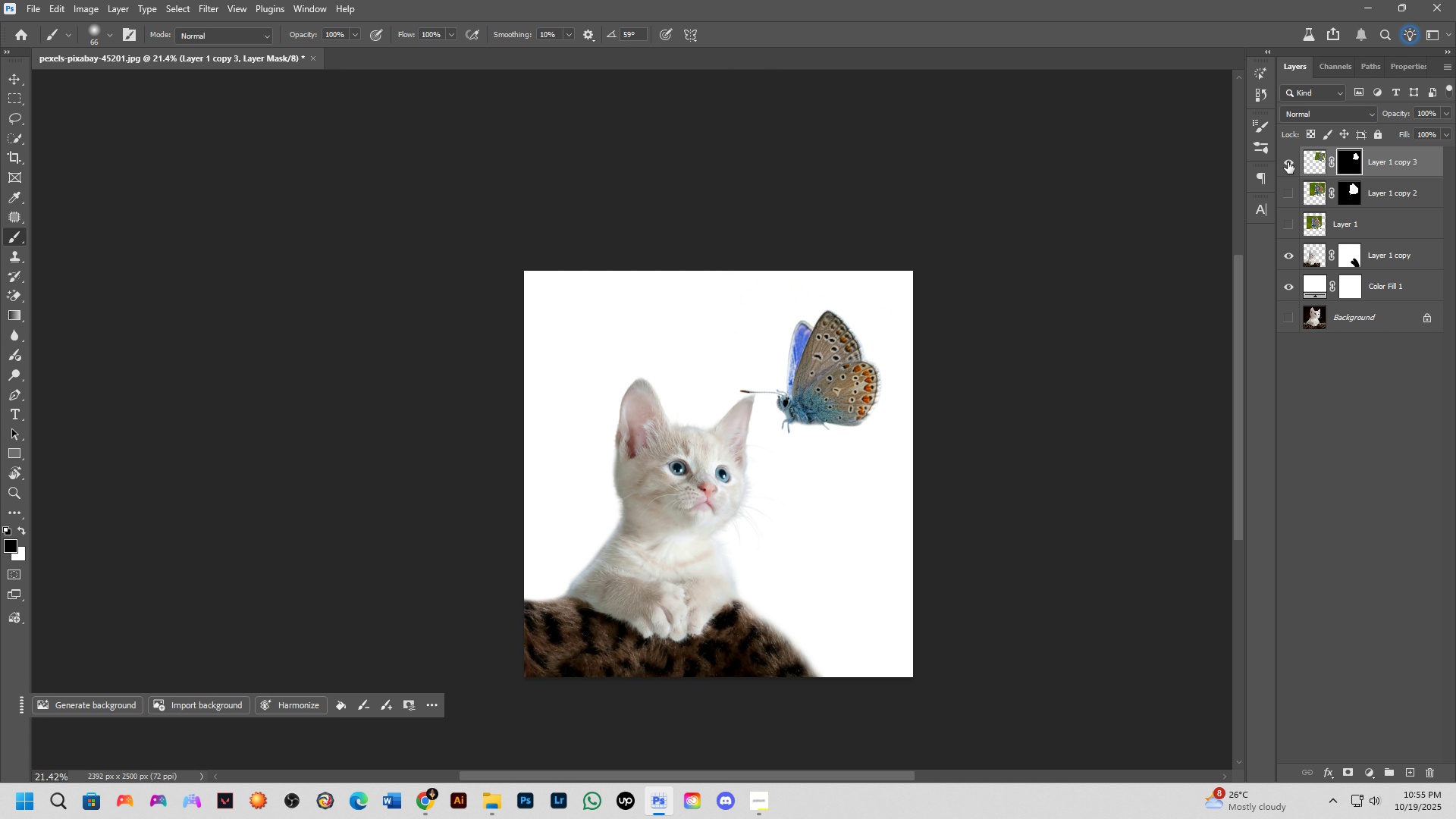 
double_click([1285, 163])
 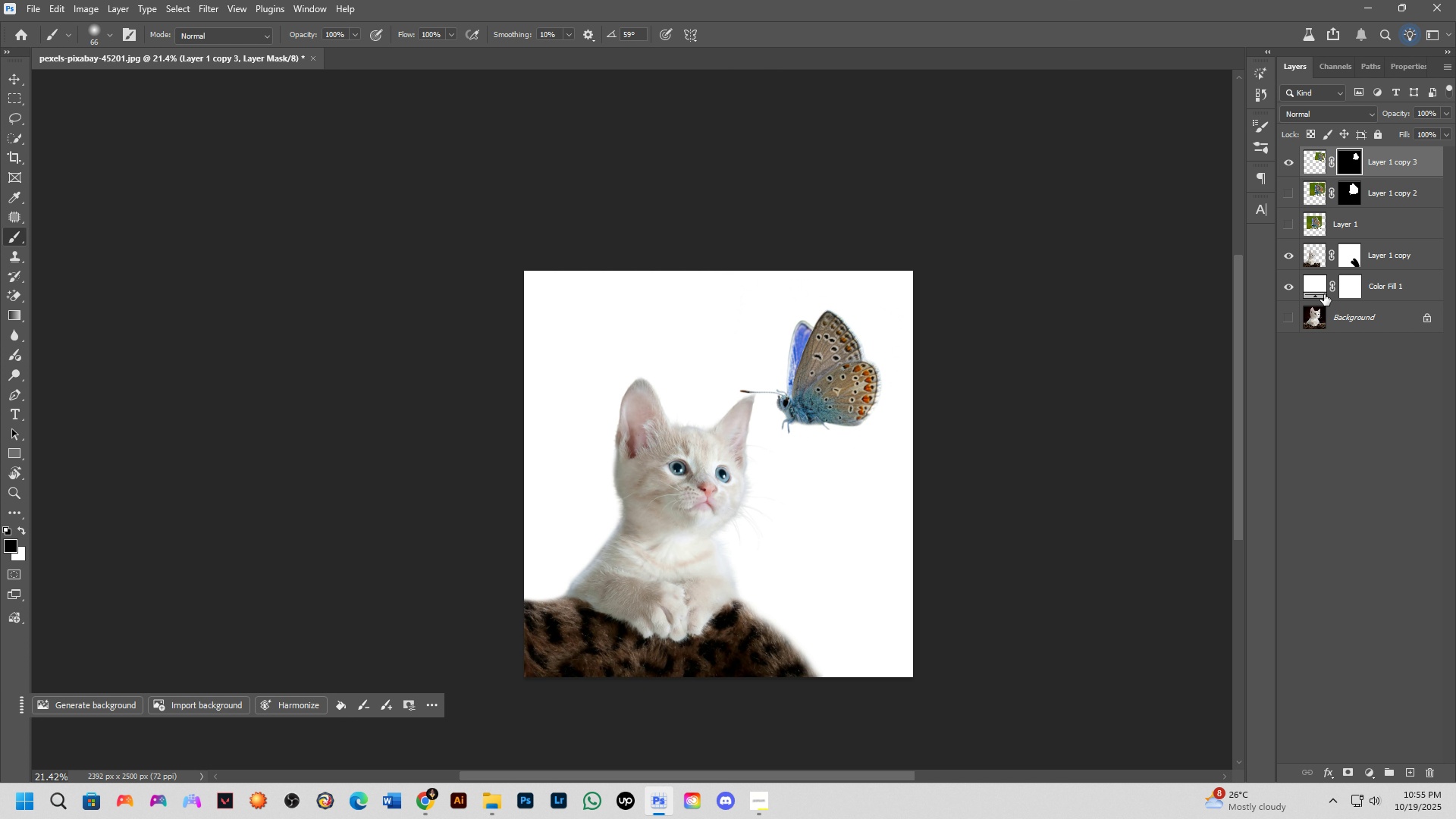 
left_click([1307, 284])
 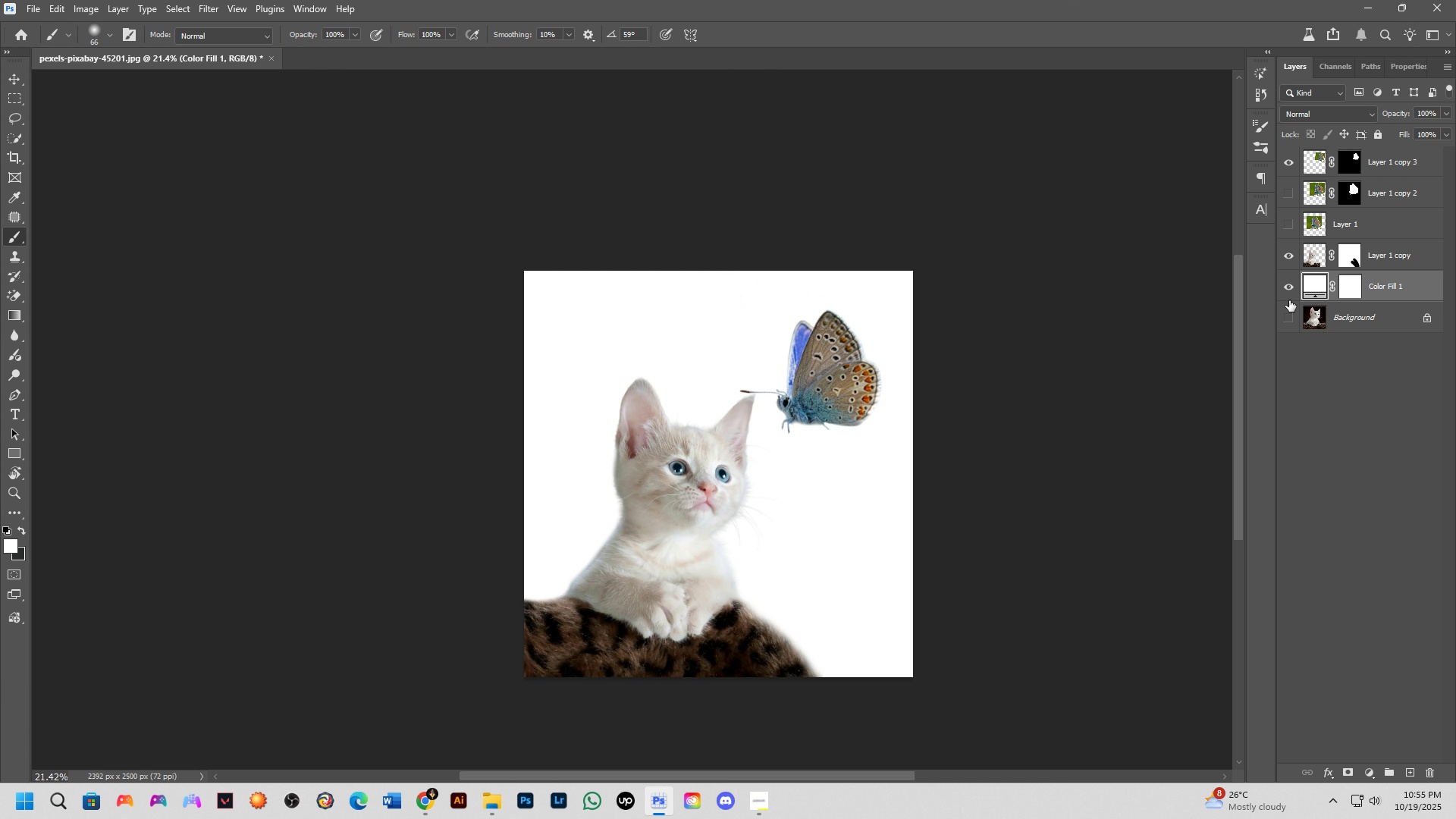 
key(Alt+Tab)
 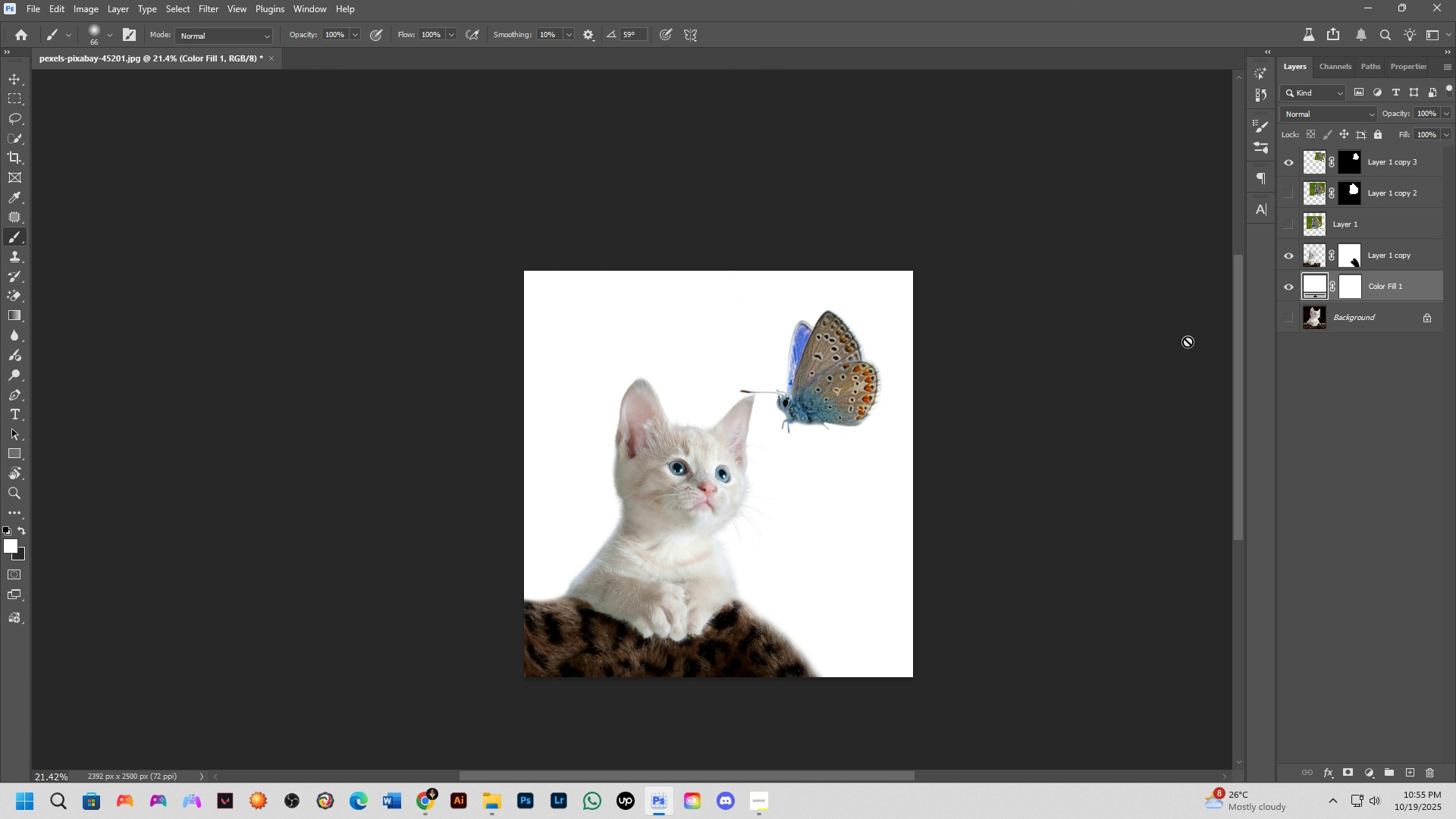 
left_click([796, 391])
 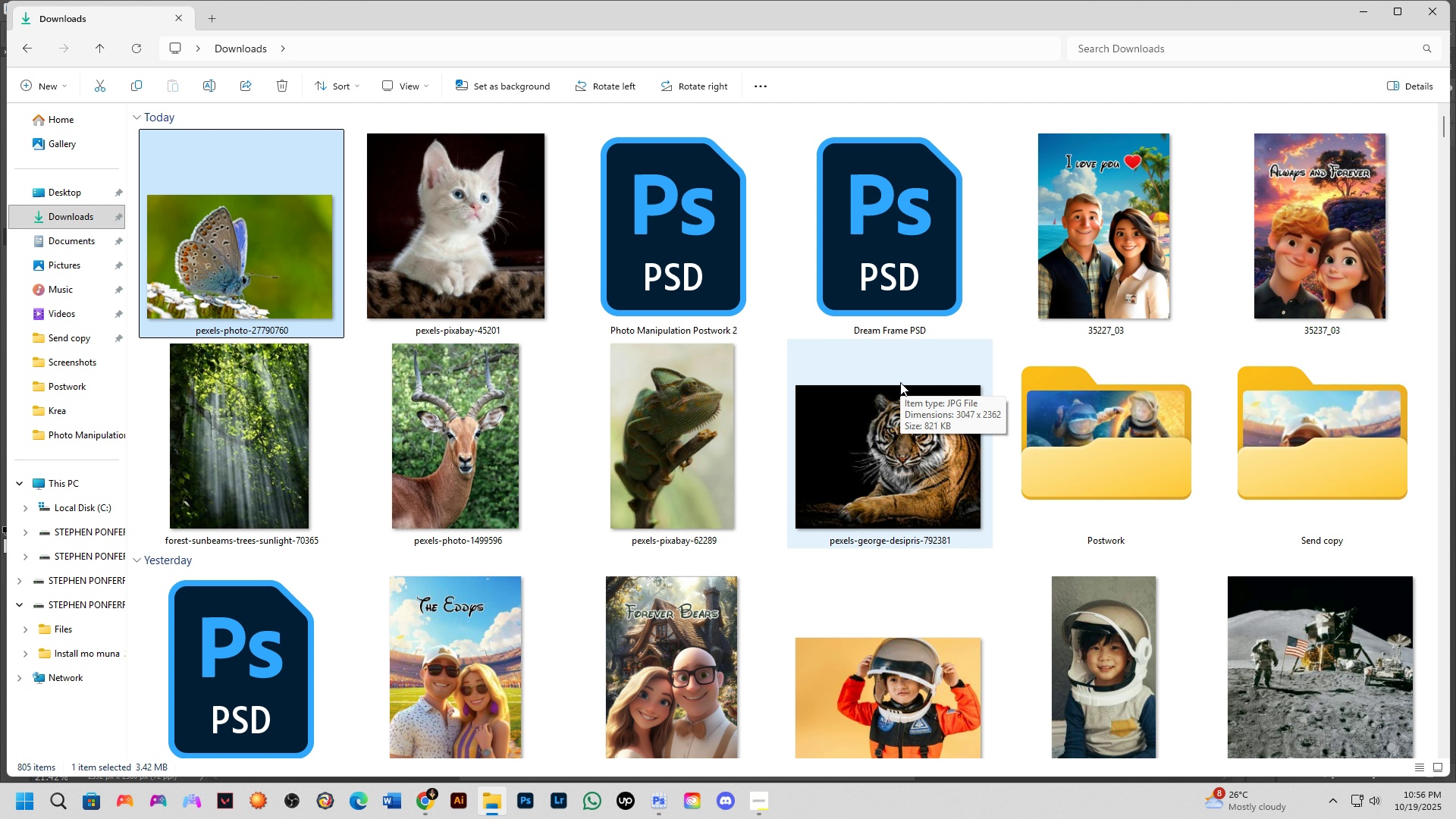 
key(Alt+Tab)
 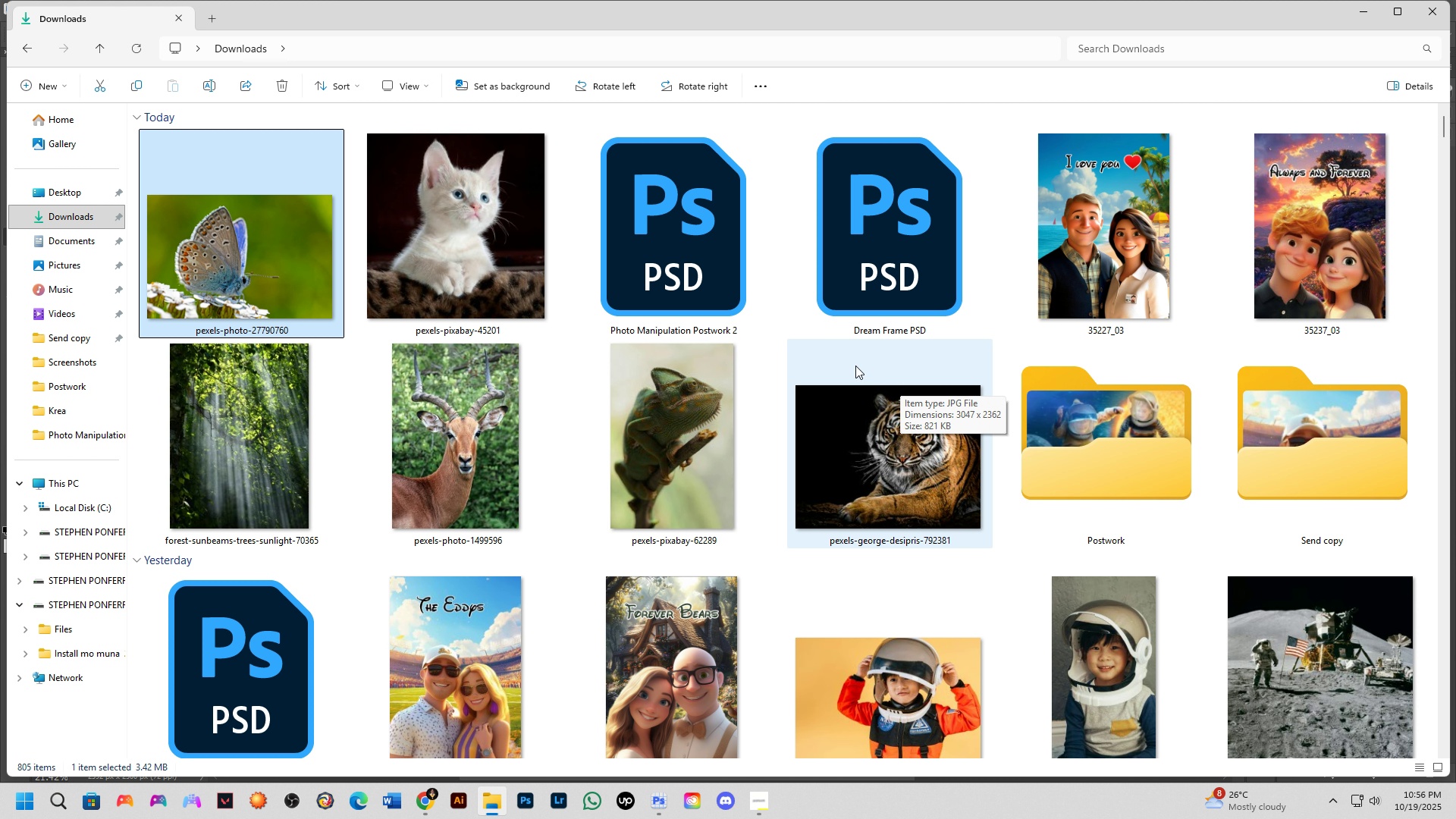 
key(Alt+Tab)
 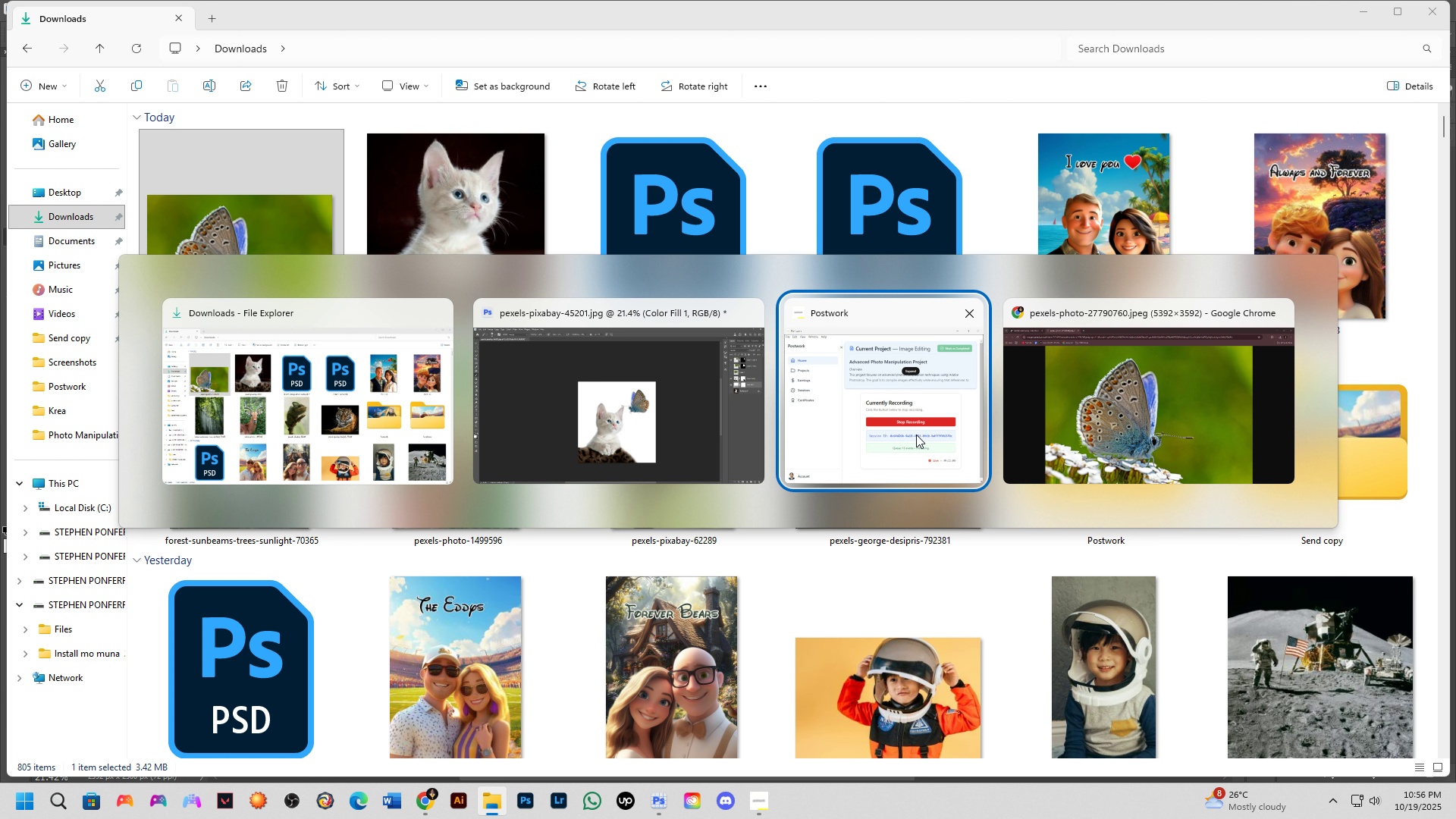 
key(Alt+Tab)
 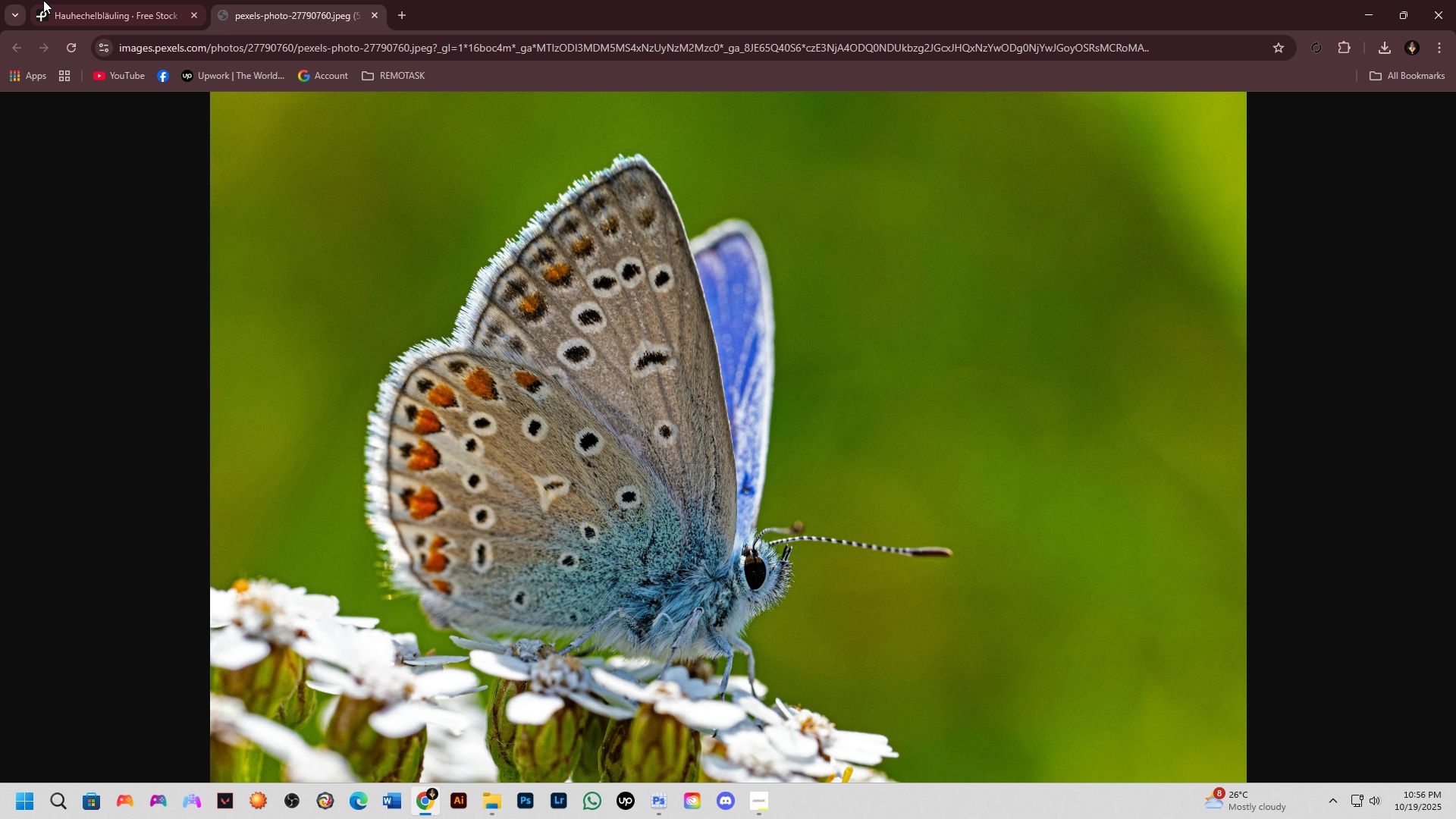 
left_click([53, 0])
 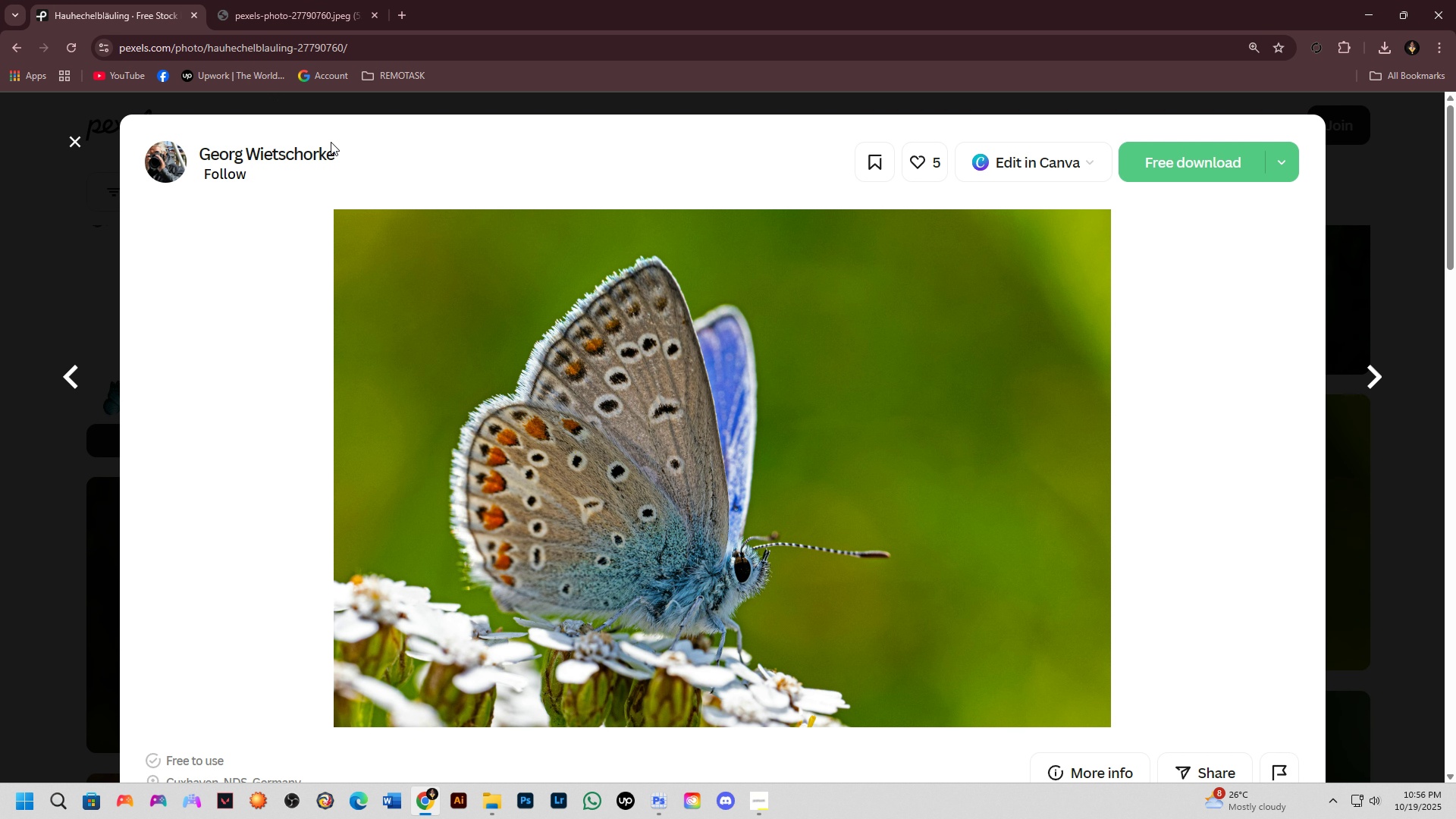 
left_click([0, 430])
 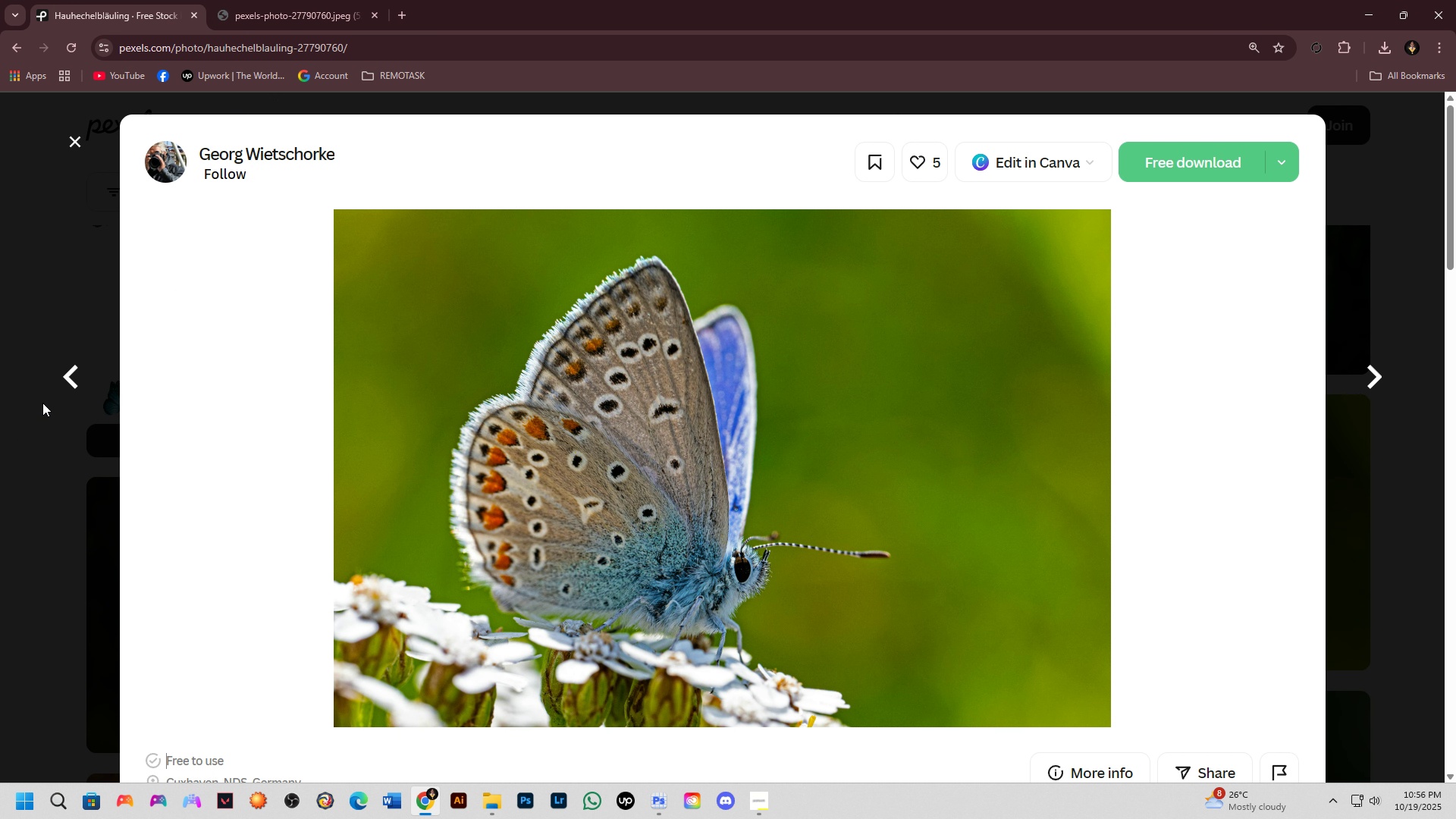 
key(Escape)
 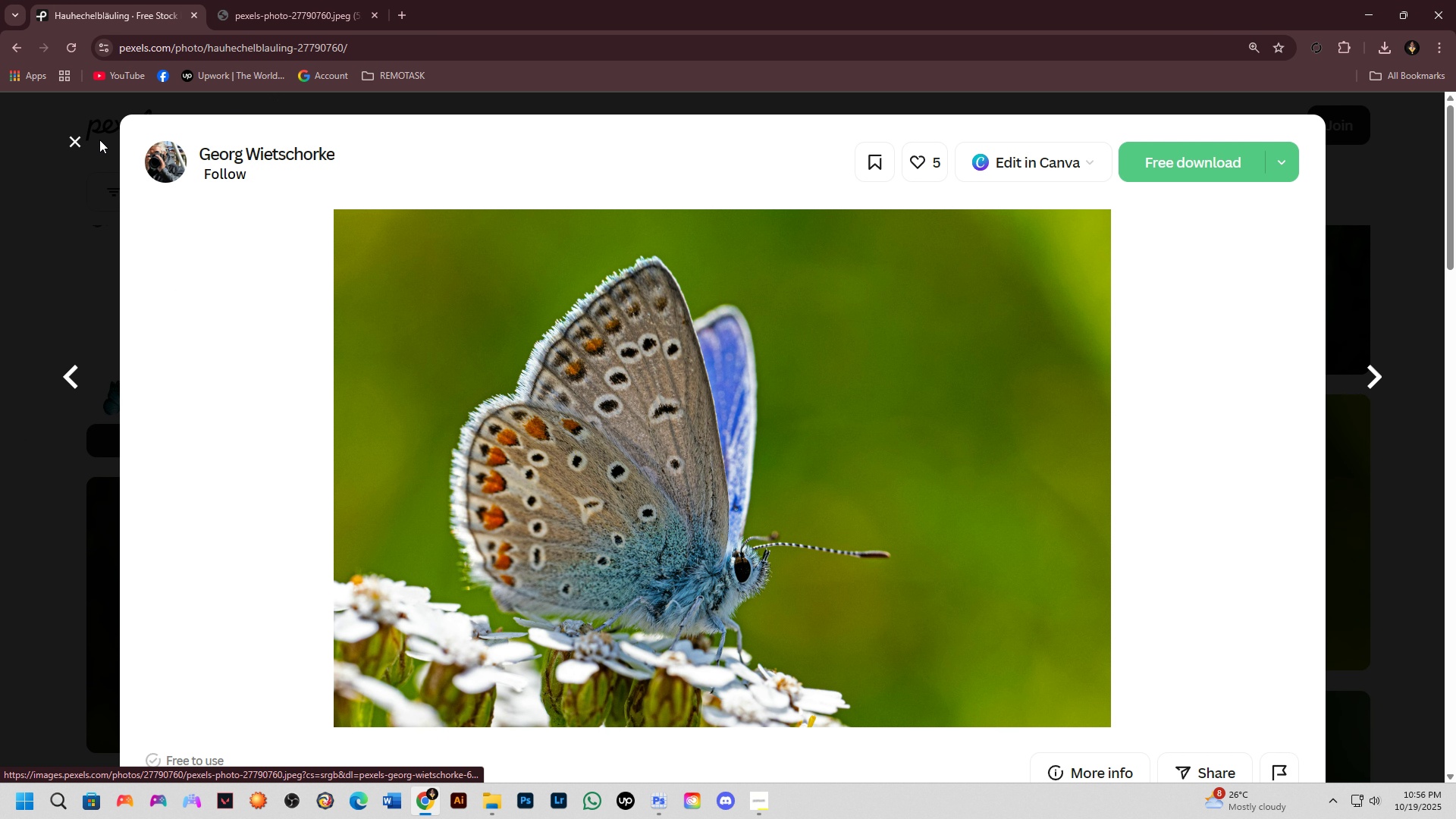 
left_click([79, 141])
 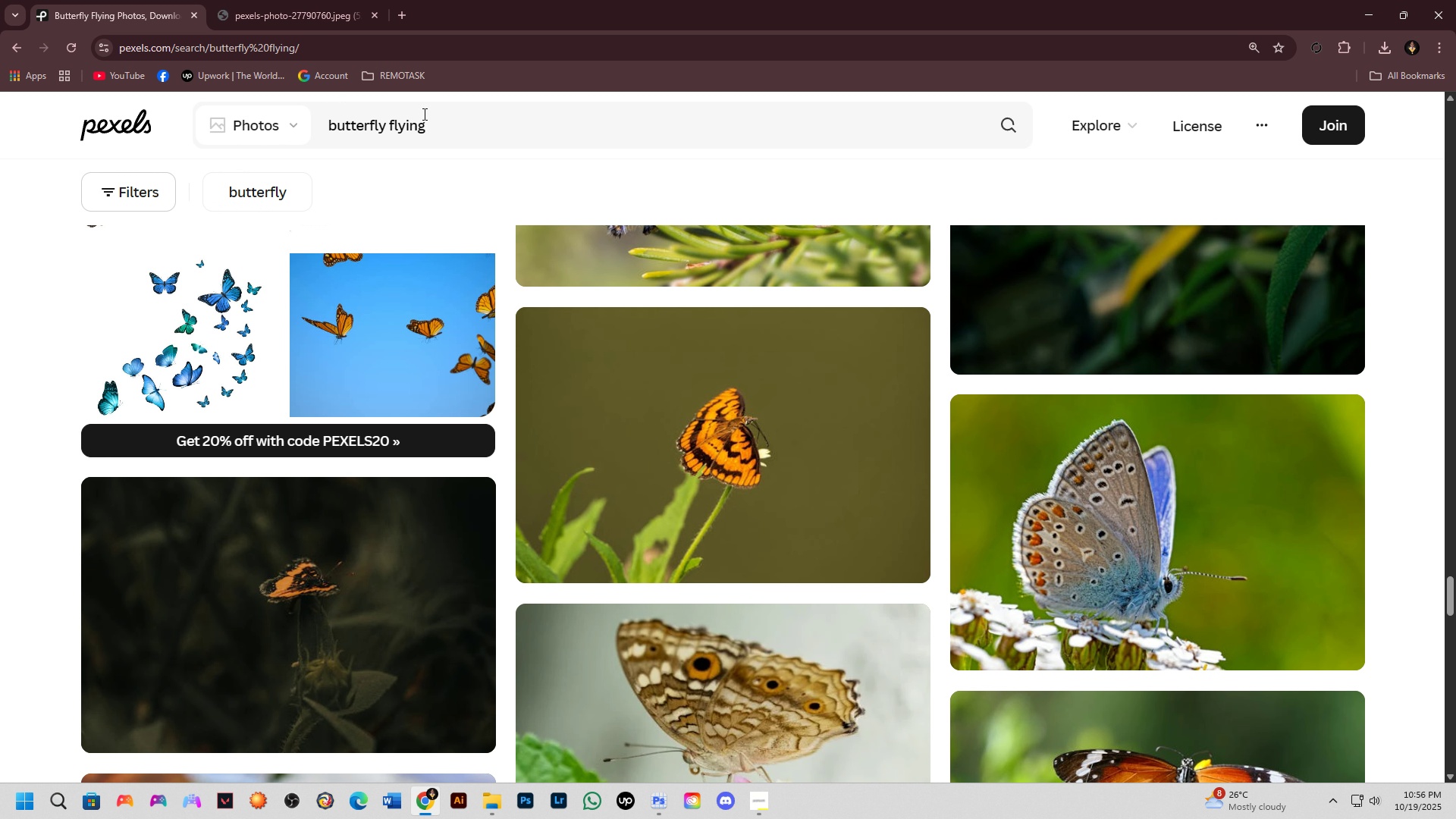 
left_click_drag(start_coordinate=[450, 124], to_coordinate=[324, 130])
 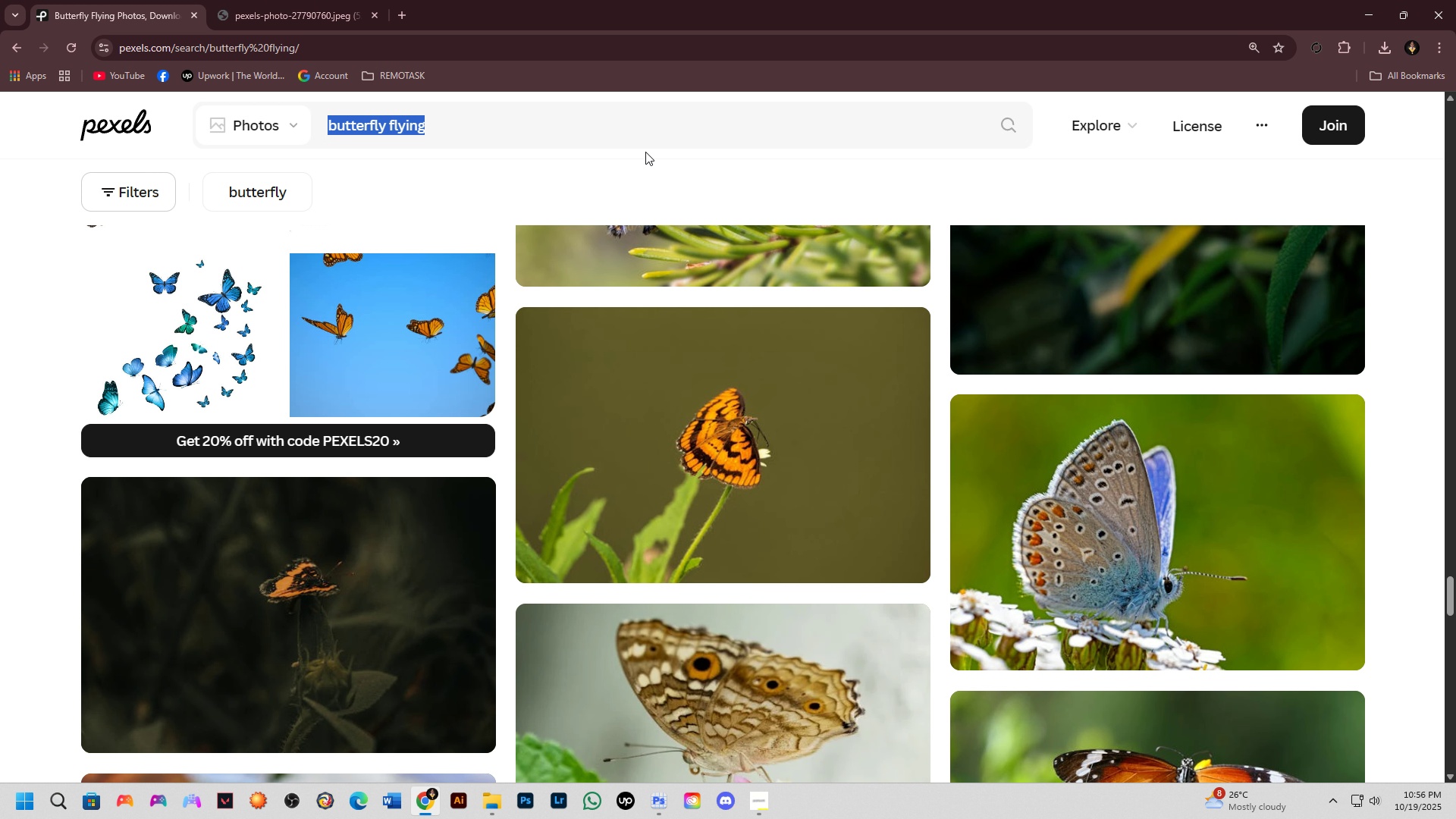 
type(room)
 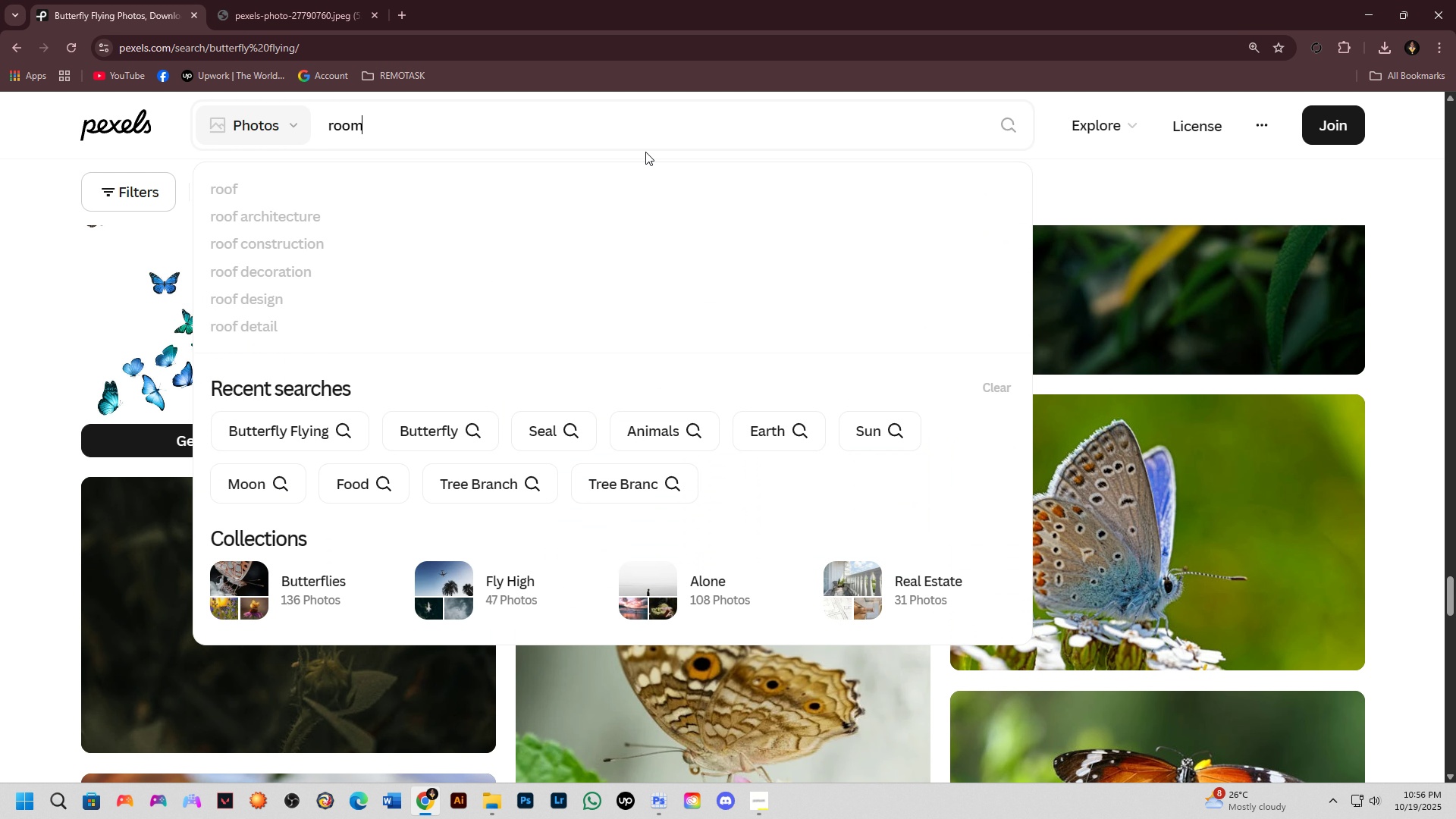 
key(Enter)
 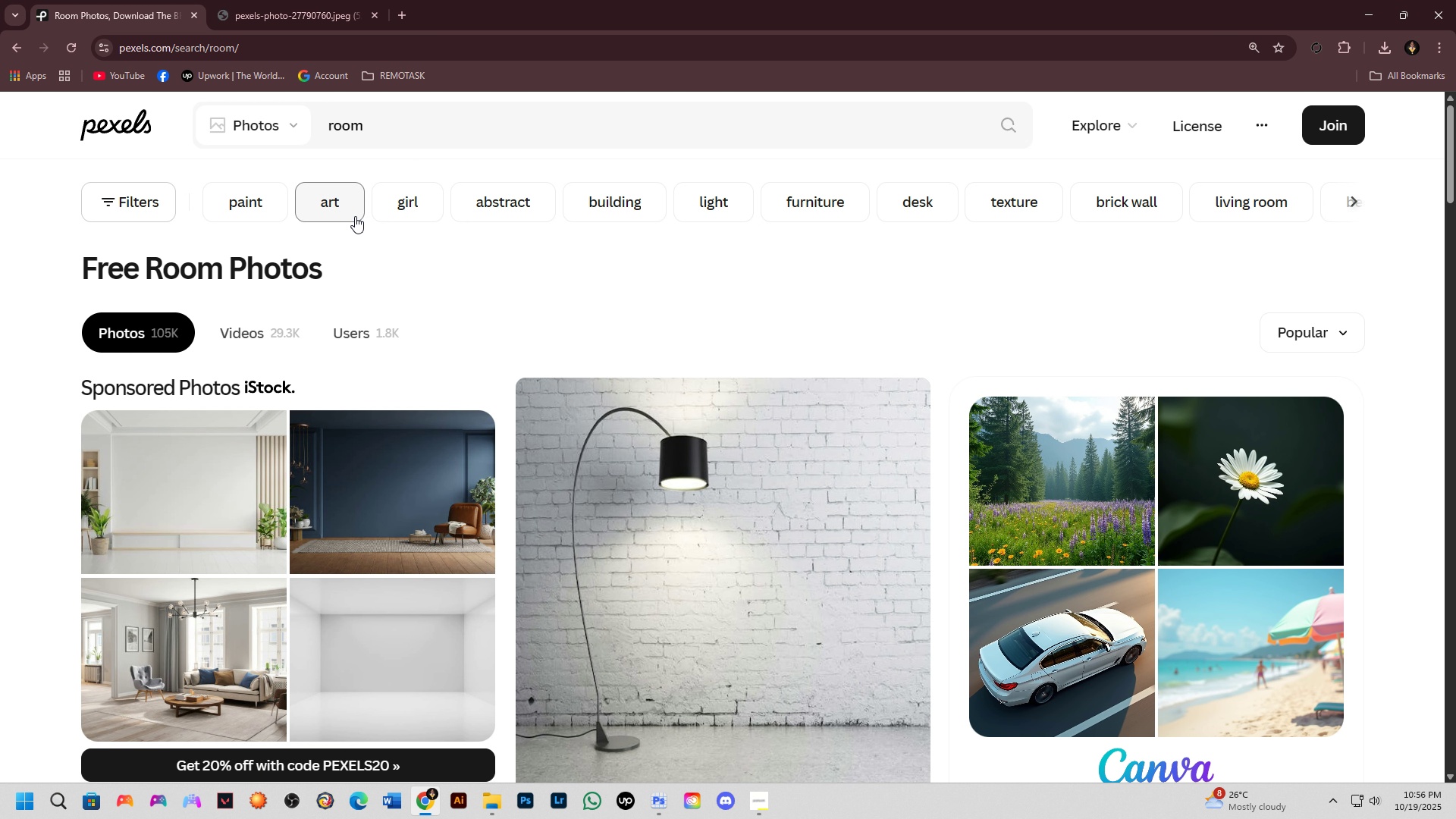 
wait(5.01)
 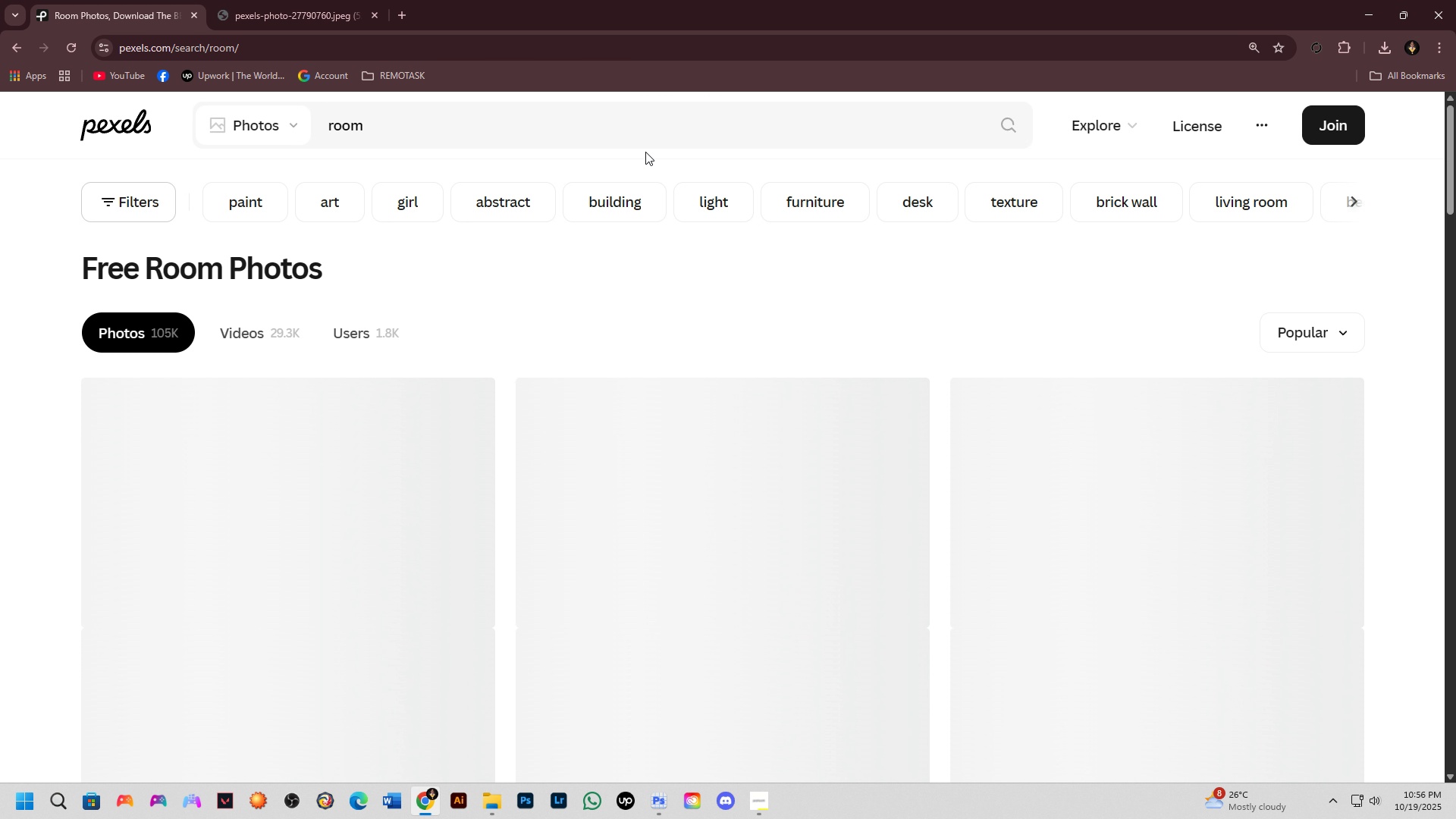 
left_click_drag(start_coordinate=[386, 113], to_coordinate=[304, 134])
 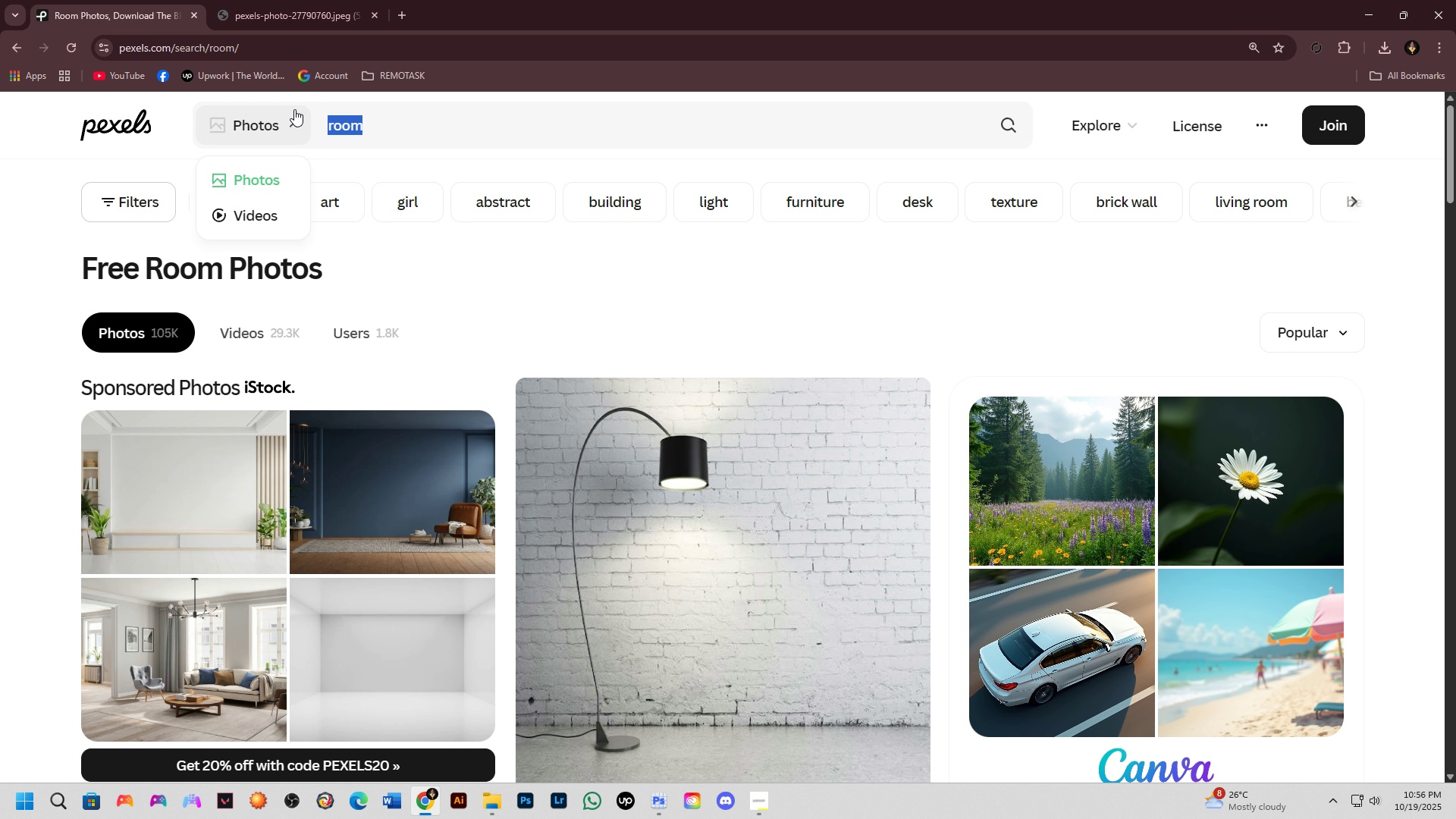 
type(house room dim )
 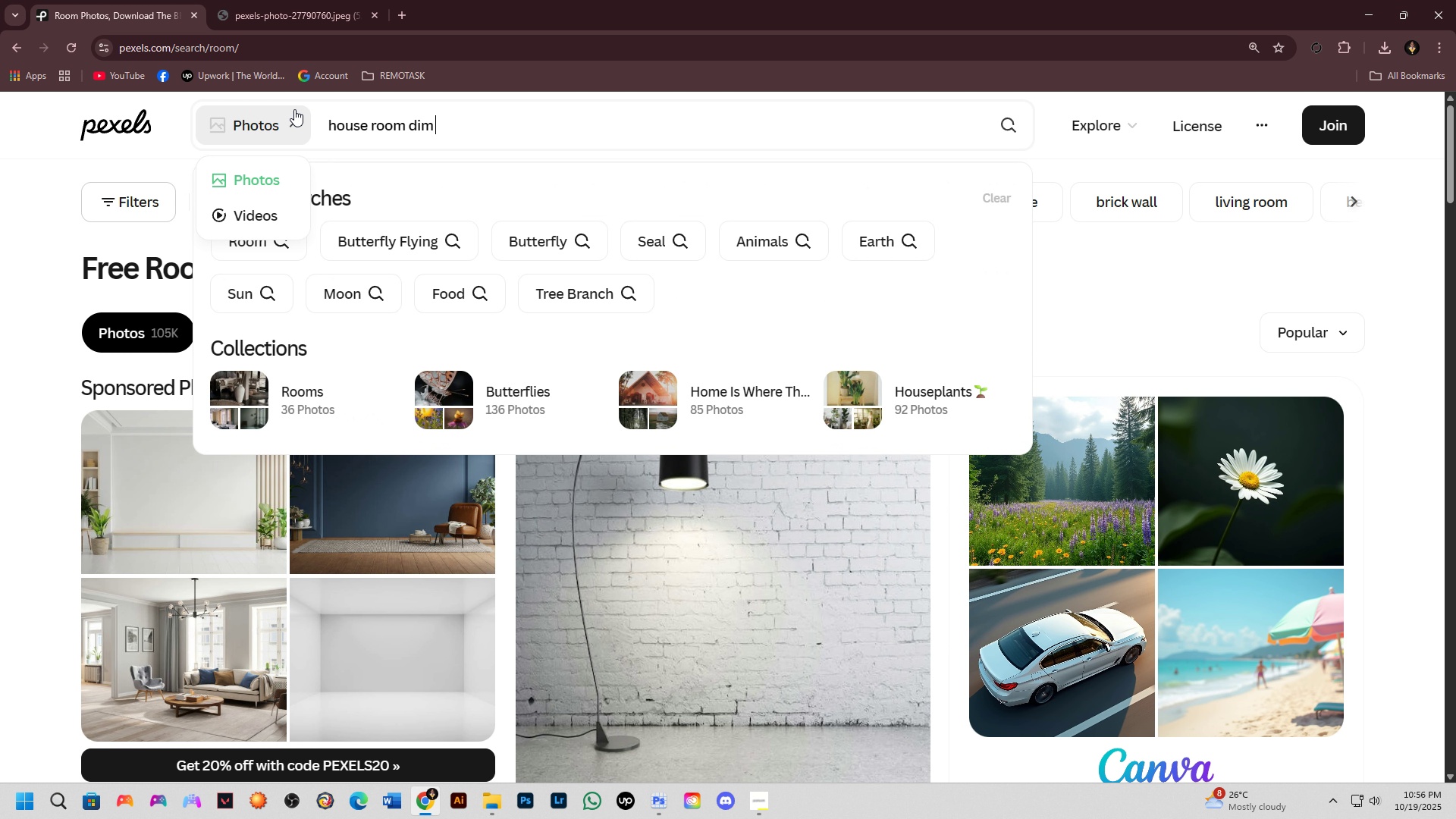 
key(Enter)
 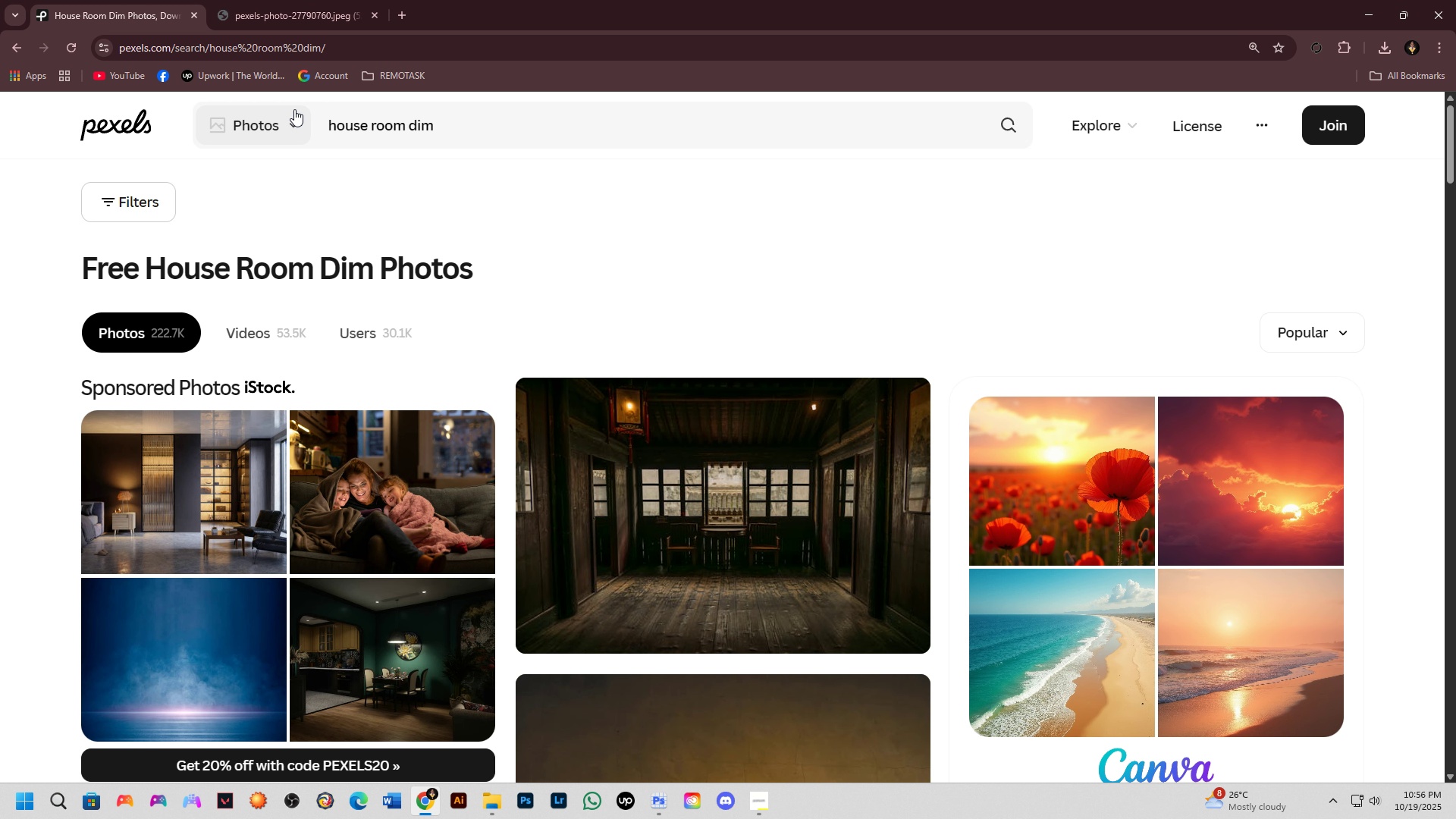 
wait(32.14)
 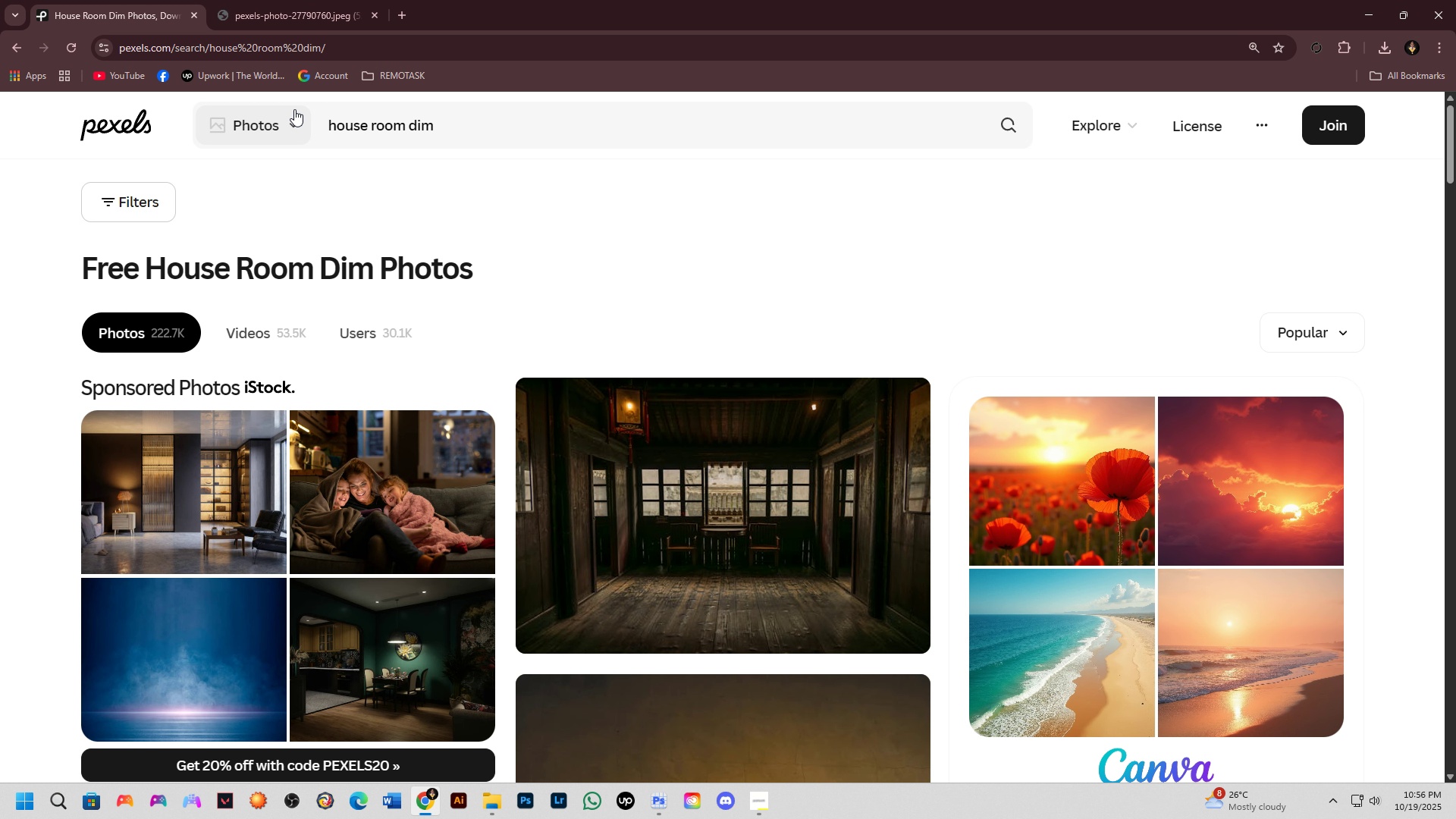 
scroll: coordinate [708, 597], scroll_direction: down, amount: 5.0
 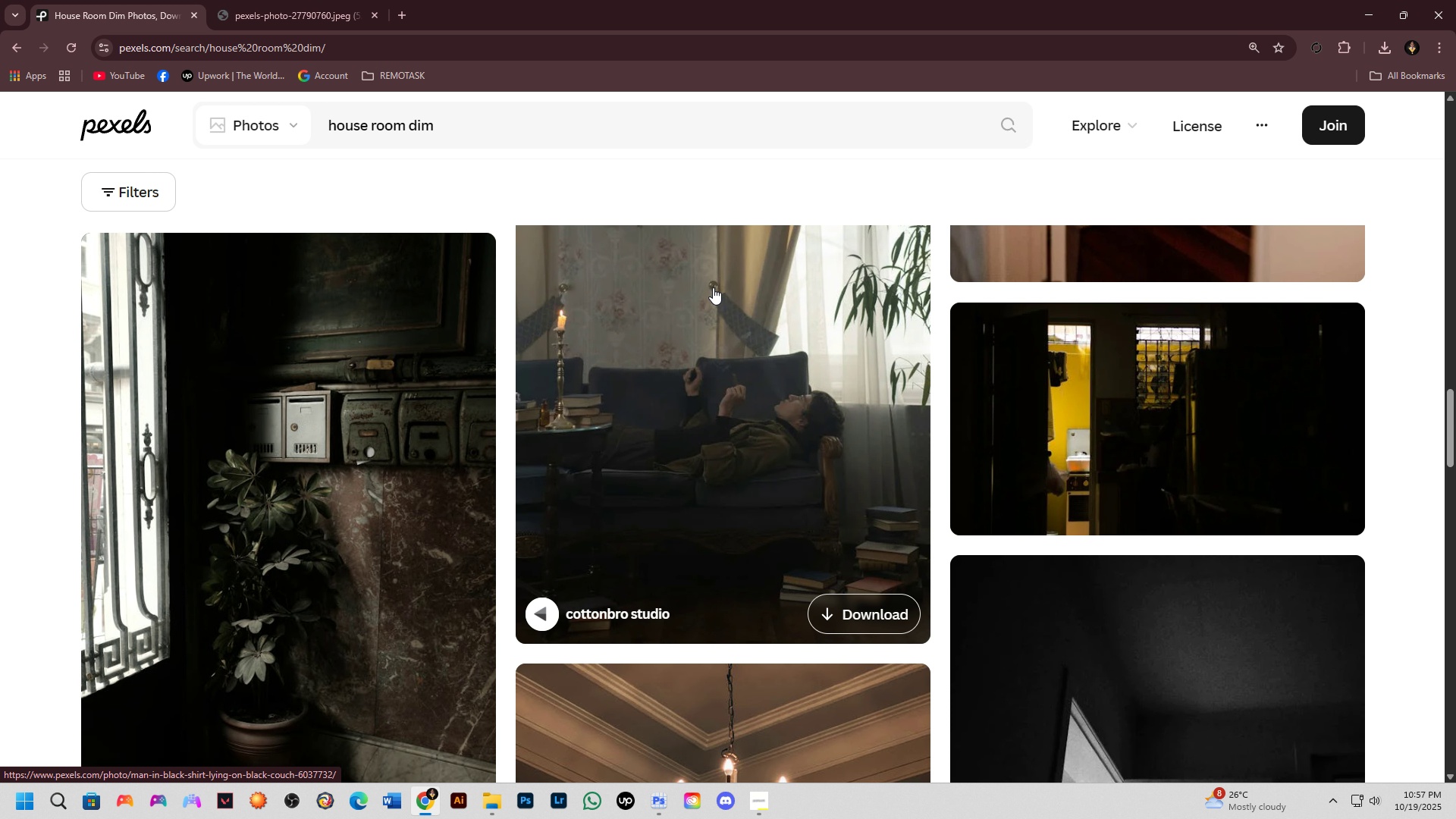 
wait(15.35)
 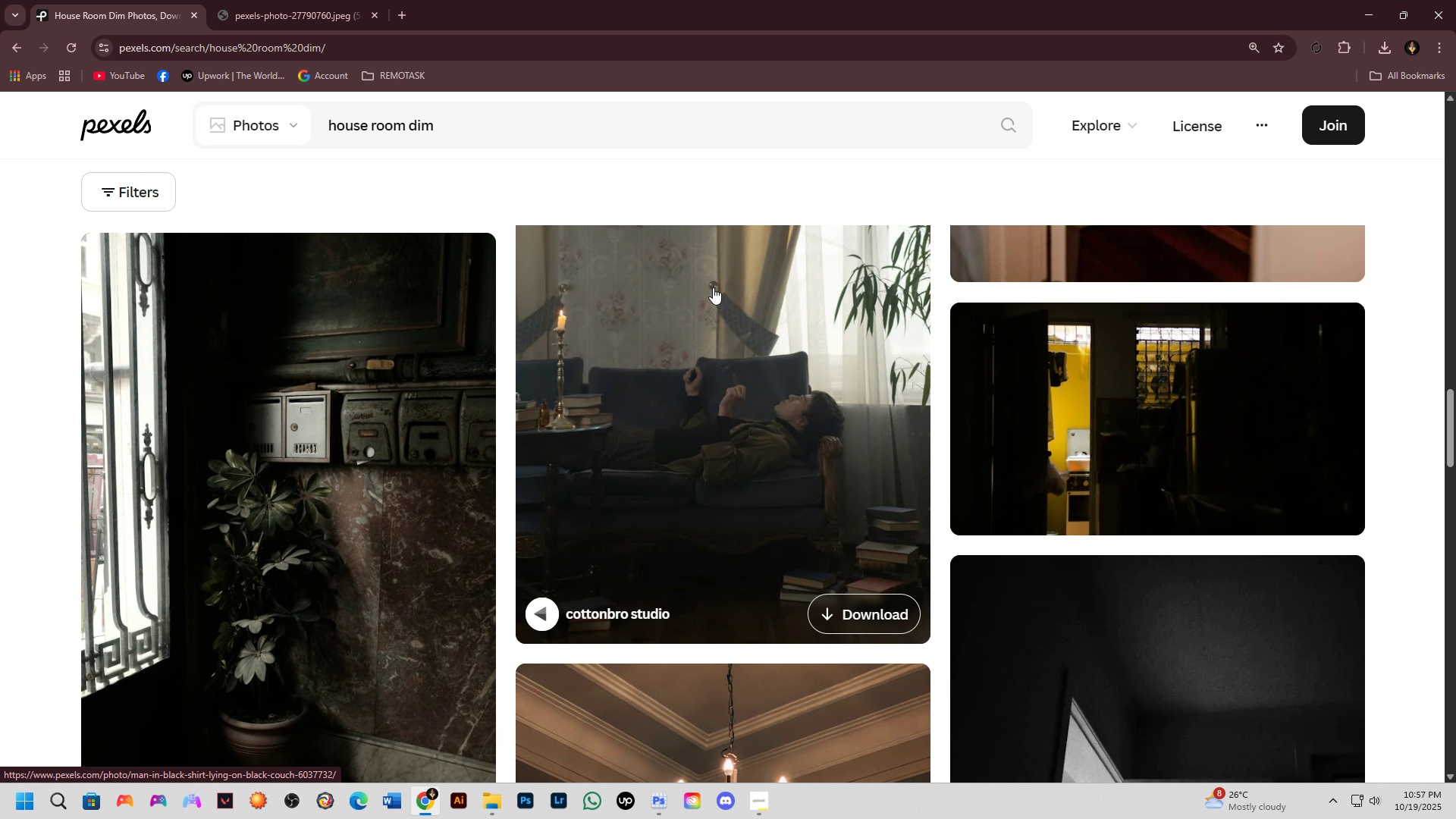 
scroll: coordinate [652, 438], scroll_direction: down, amount: 4.0
 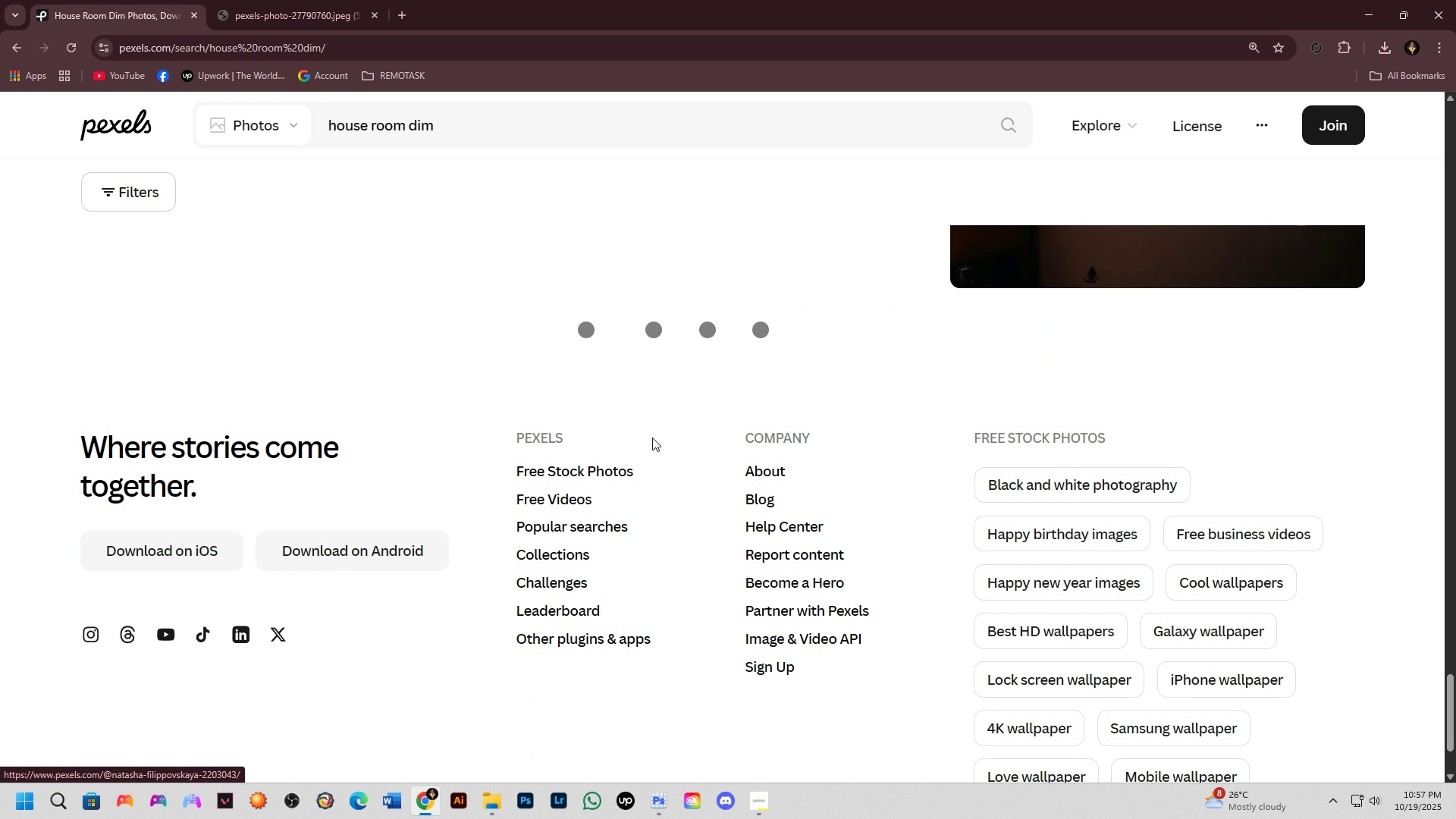 
scroll: coordinate [652, 438], scroll_direction: up, amount: 1.0
 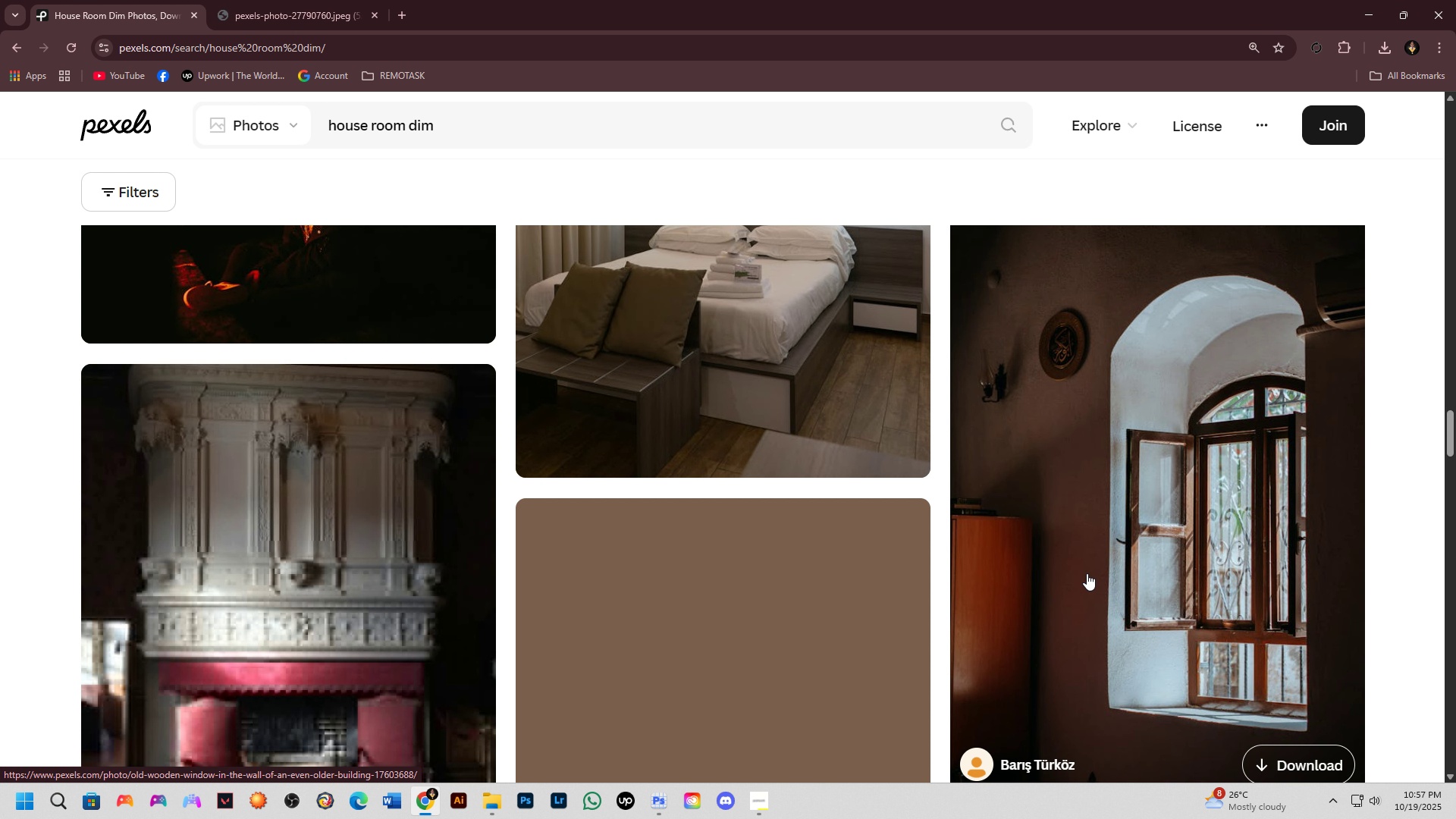 
left_click([1094, 579])
 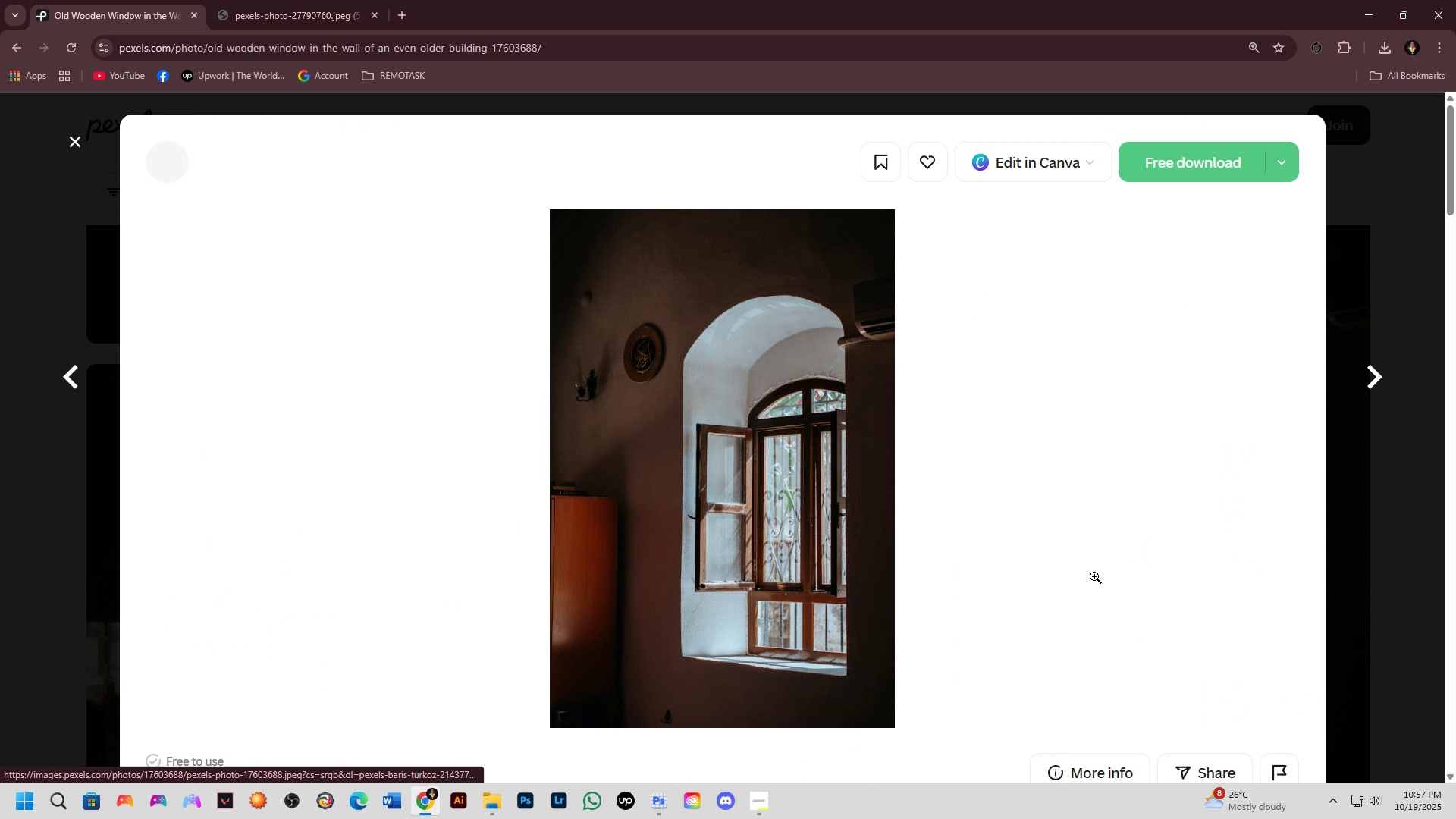 
key(Alt+AltLeft)
 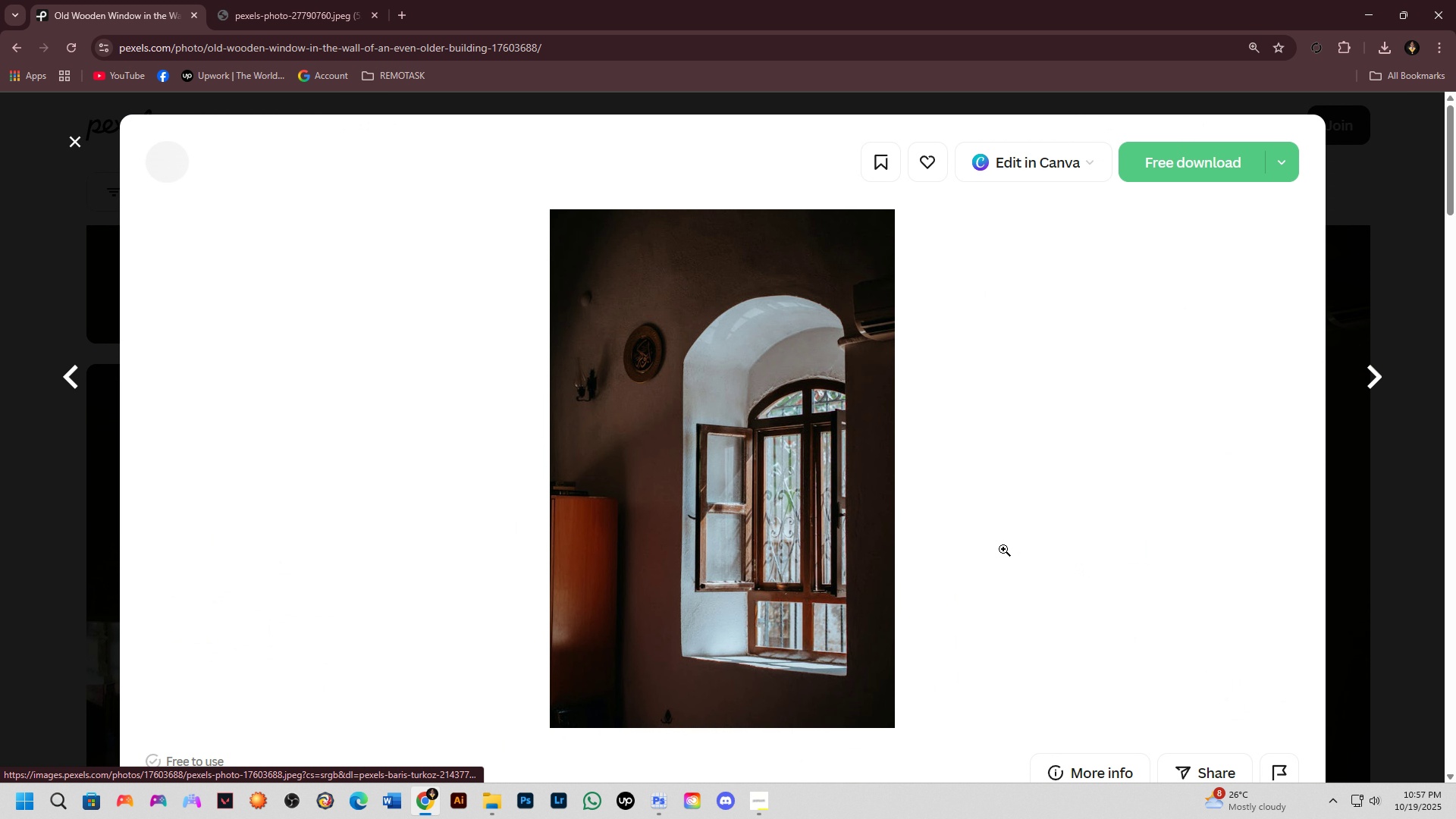 
key(Alt+Tab)
 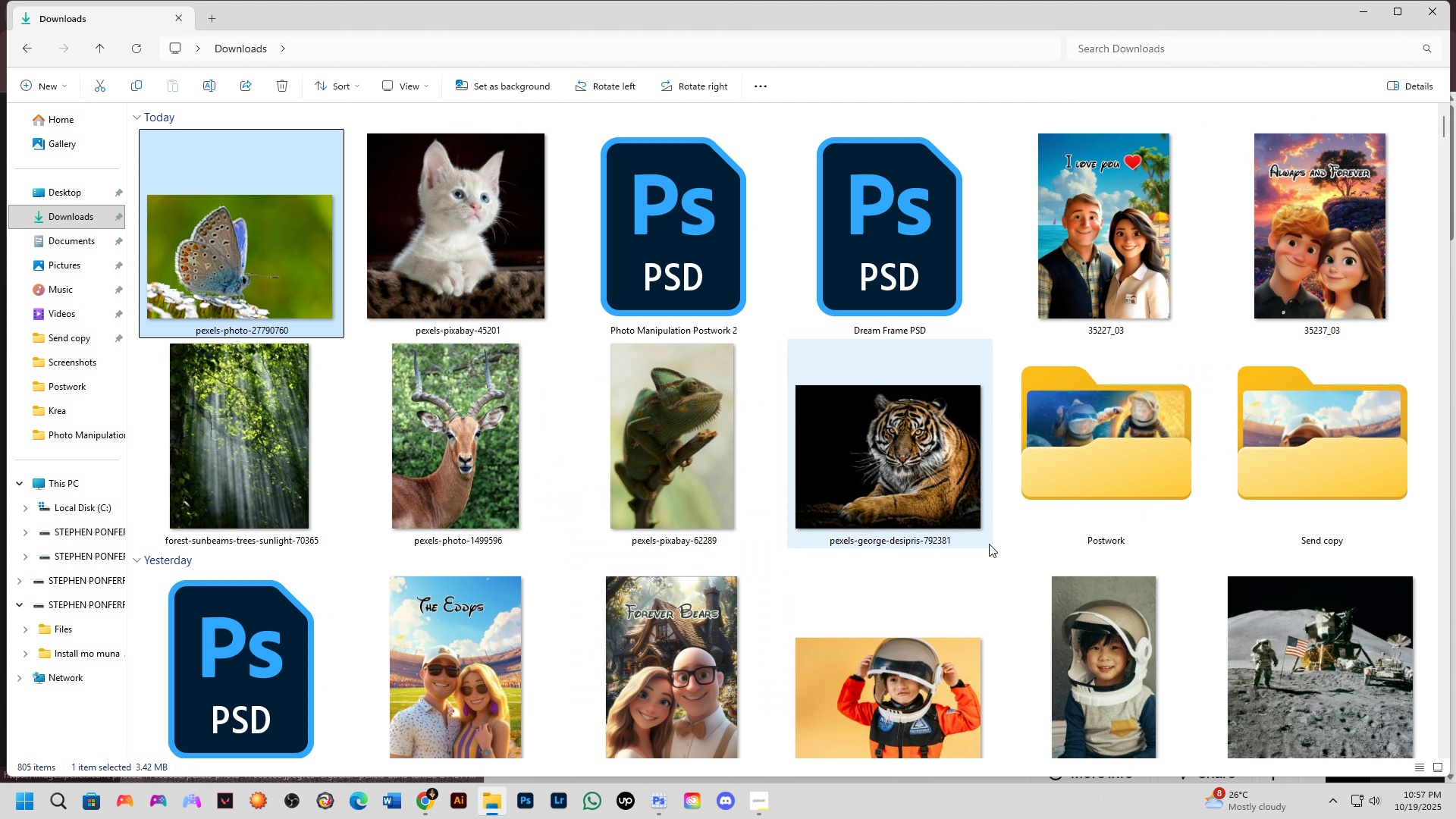 
key(Alt+Tab)
 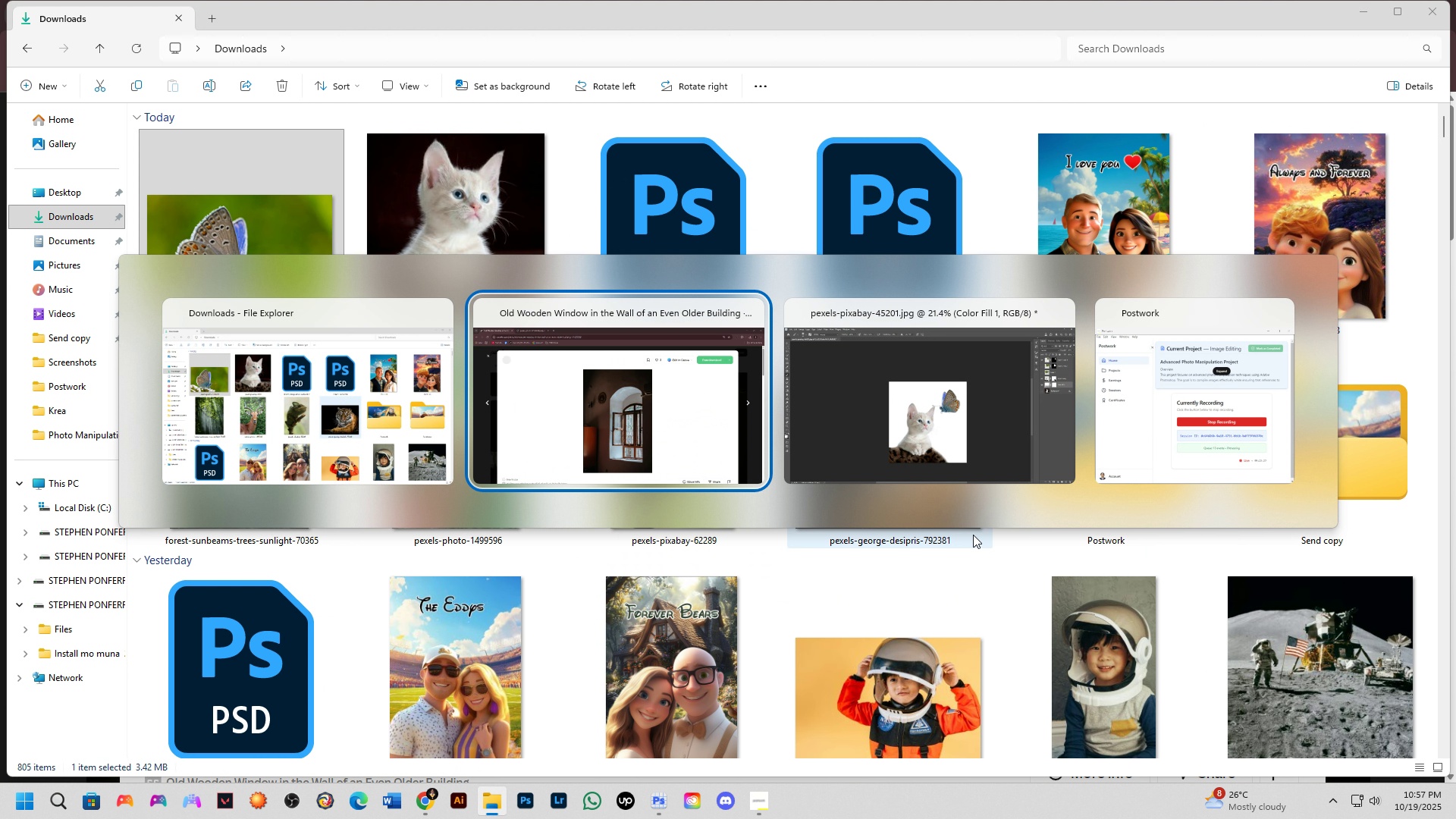 
key(Alt+Tab)
 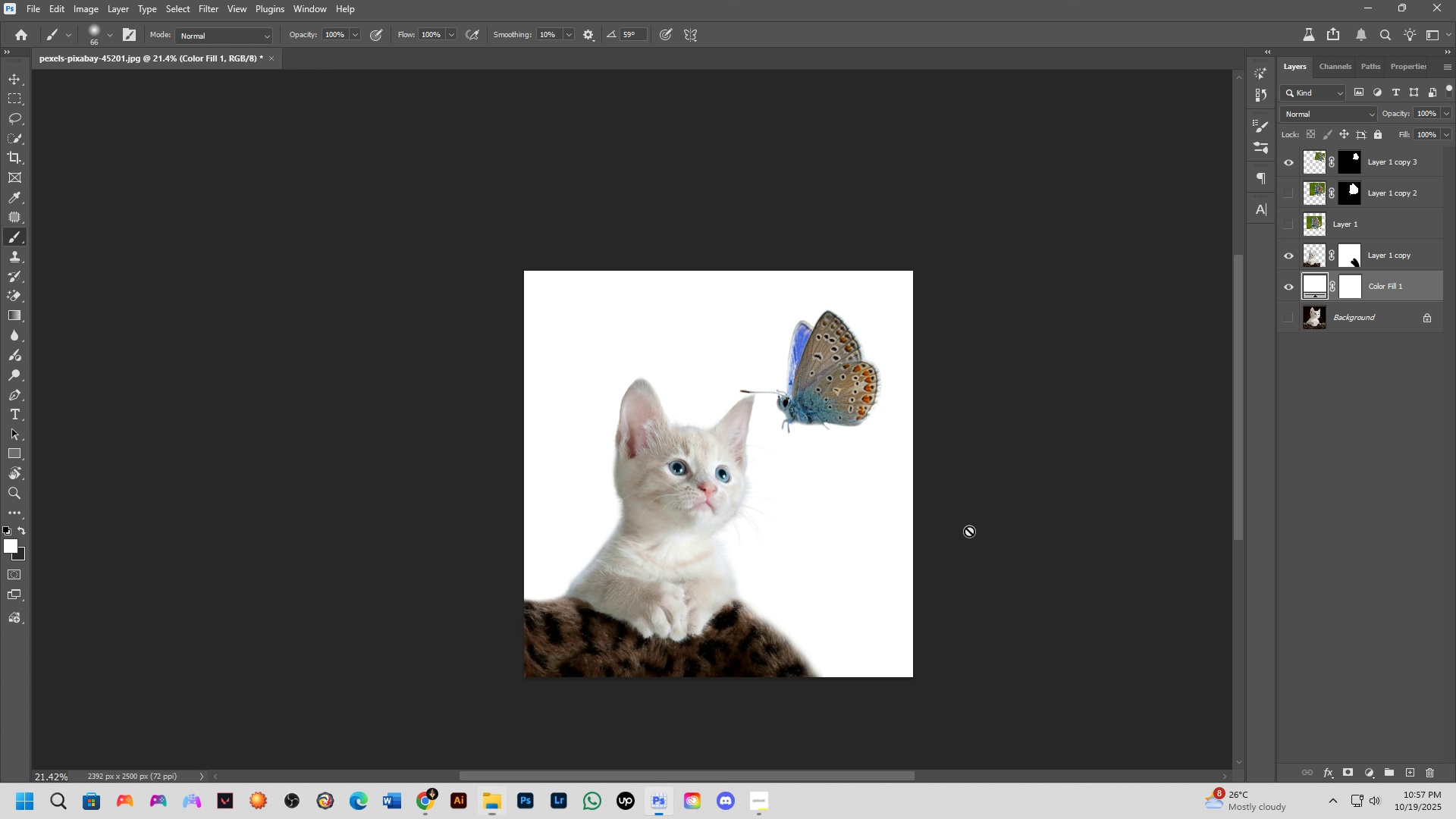 
key(Alt+AltLeft)
 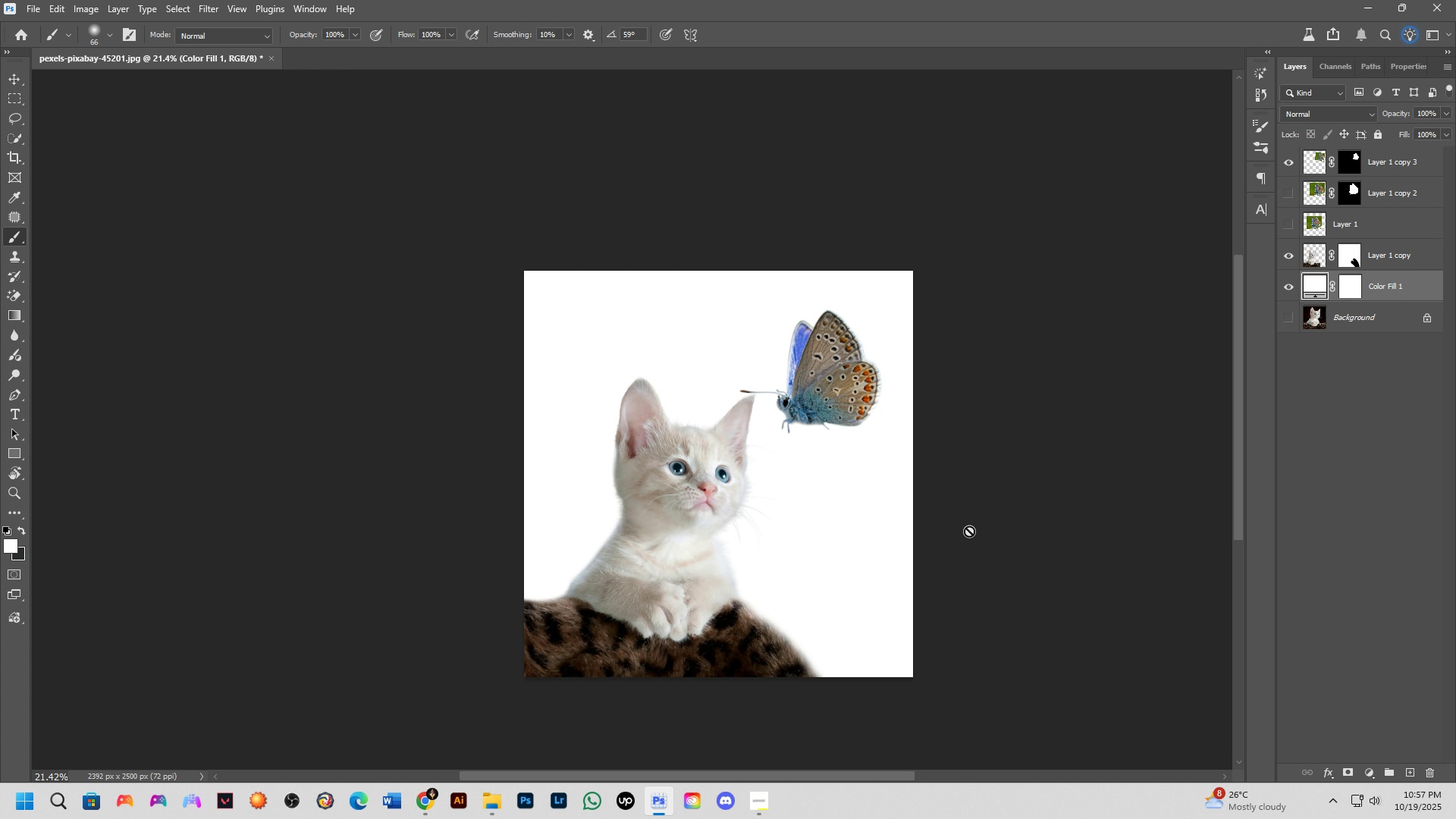 
key(Alt+Tab)
 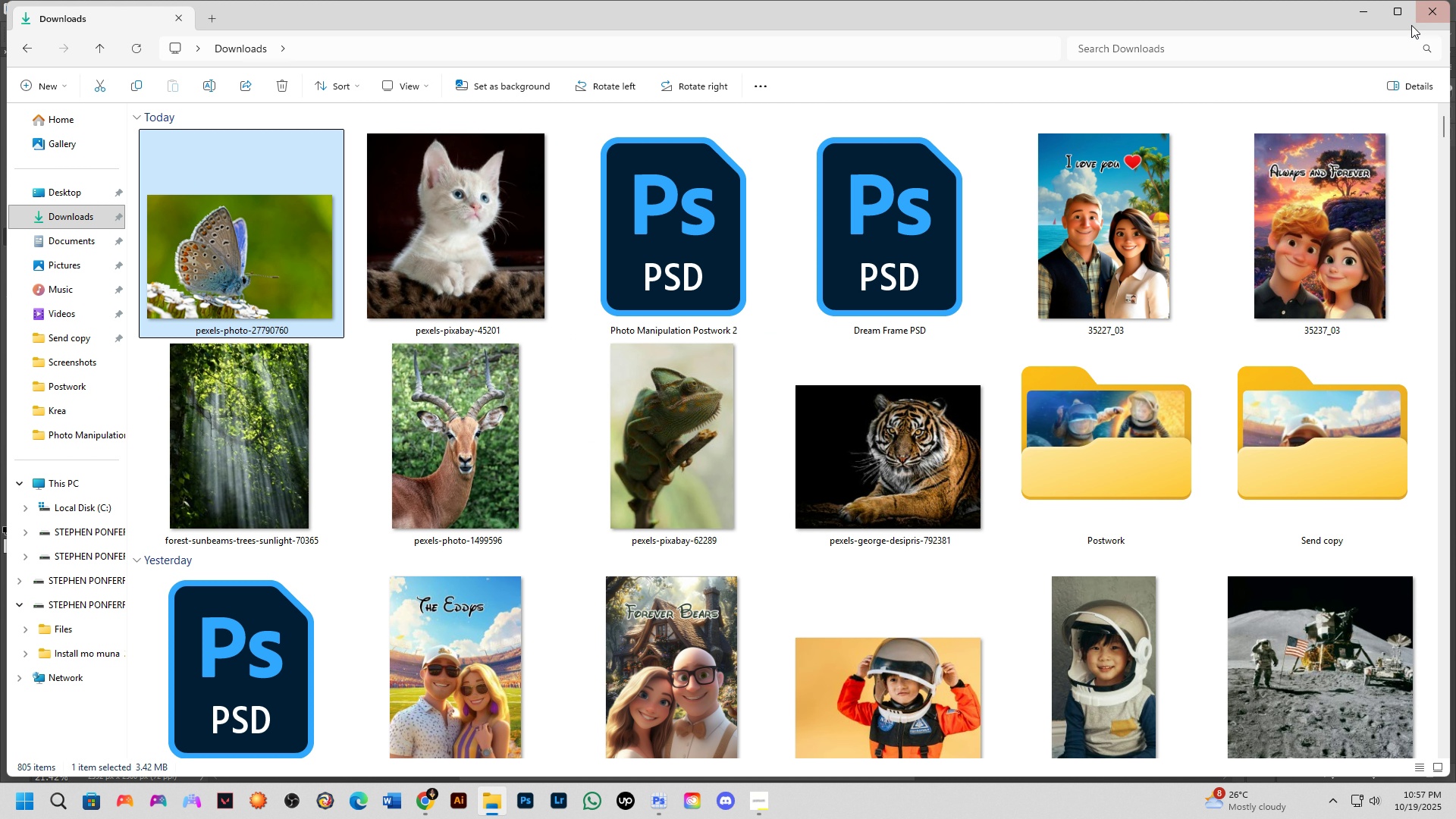 
left_click([1429, 16])
 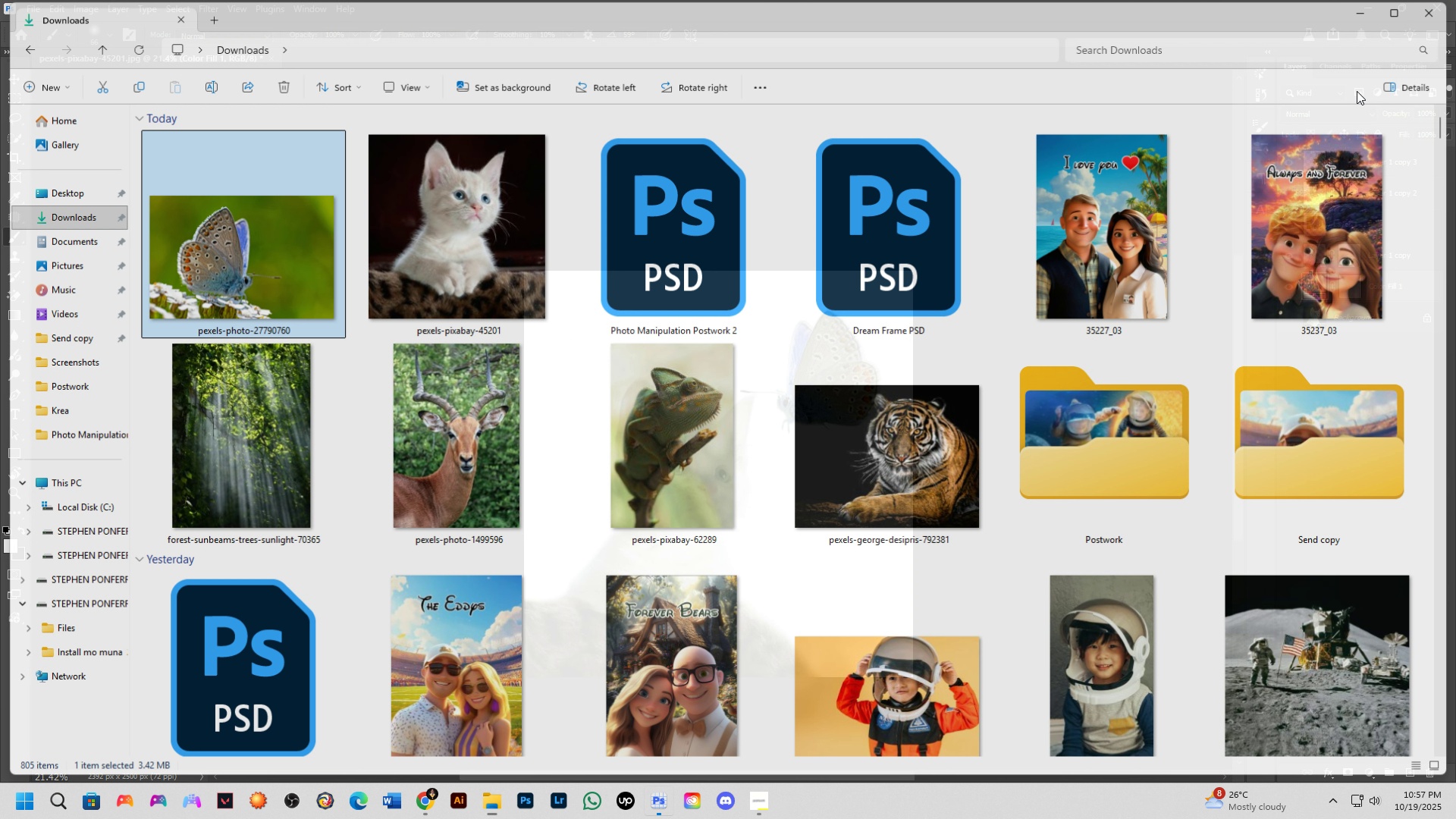 
key(Alt+Tab)
 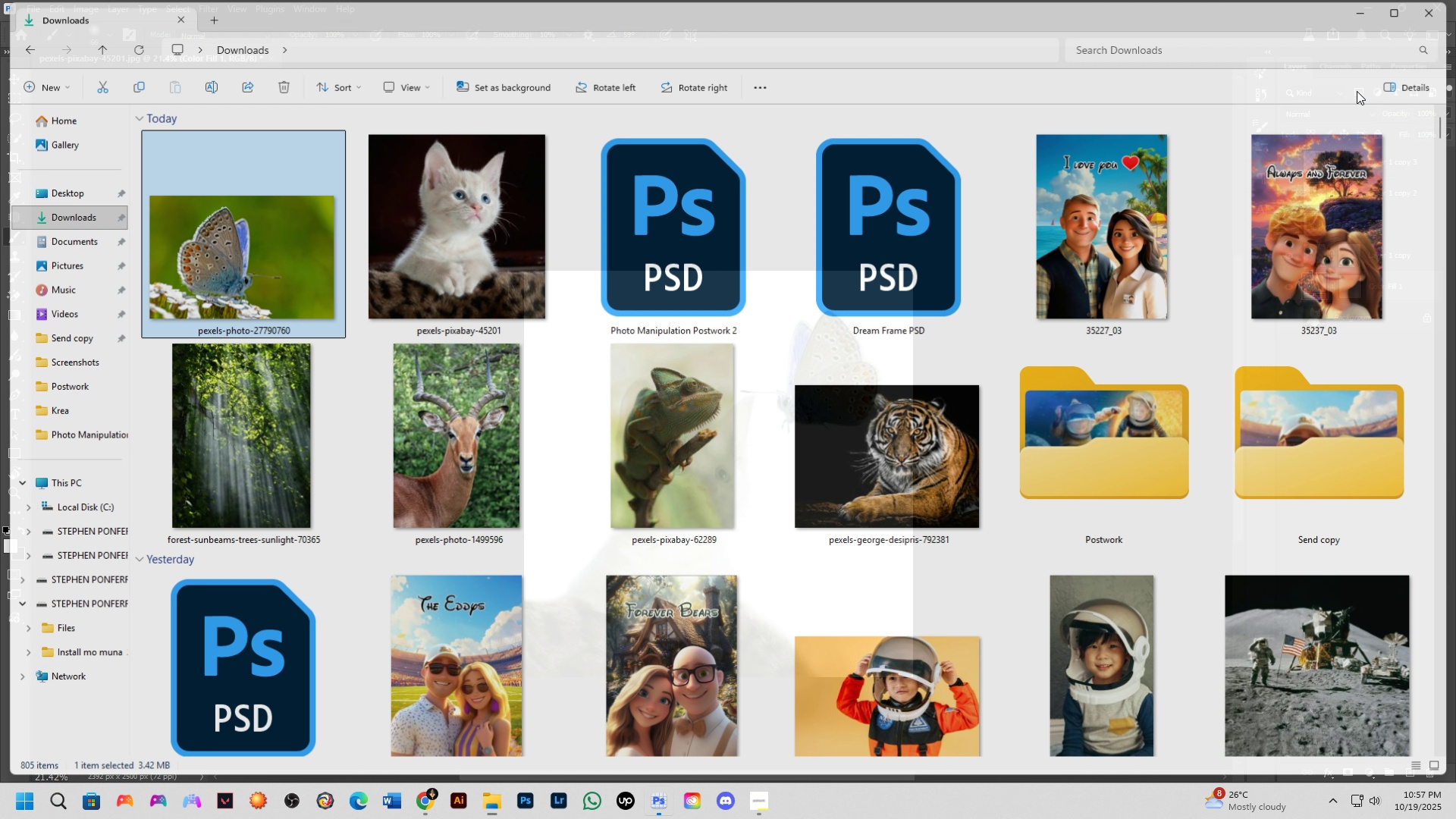 
left_click([1185, 160])
 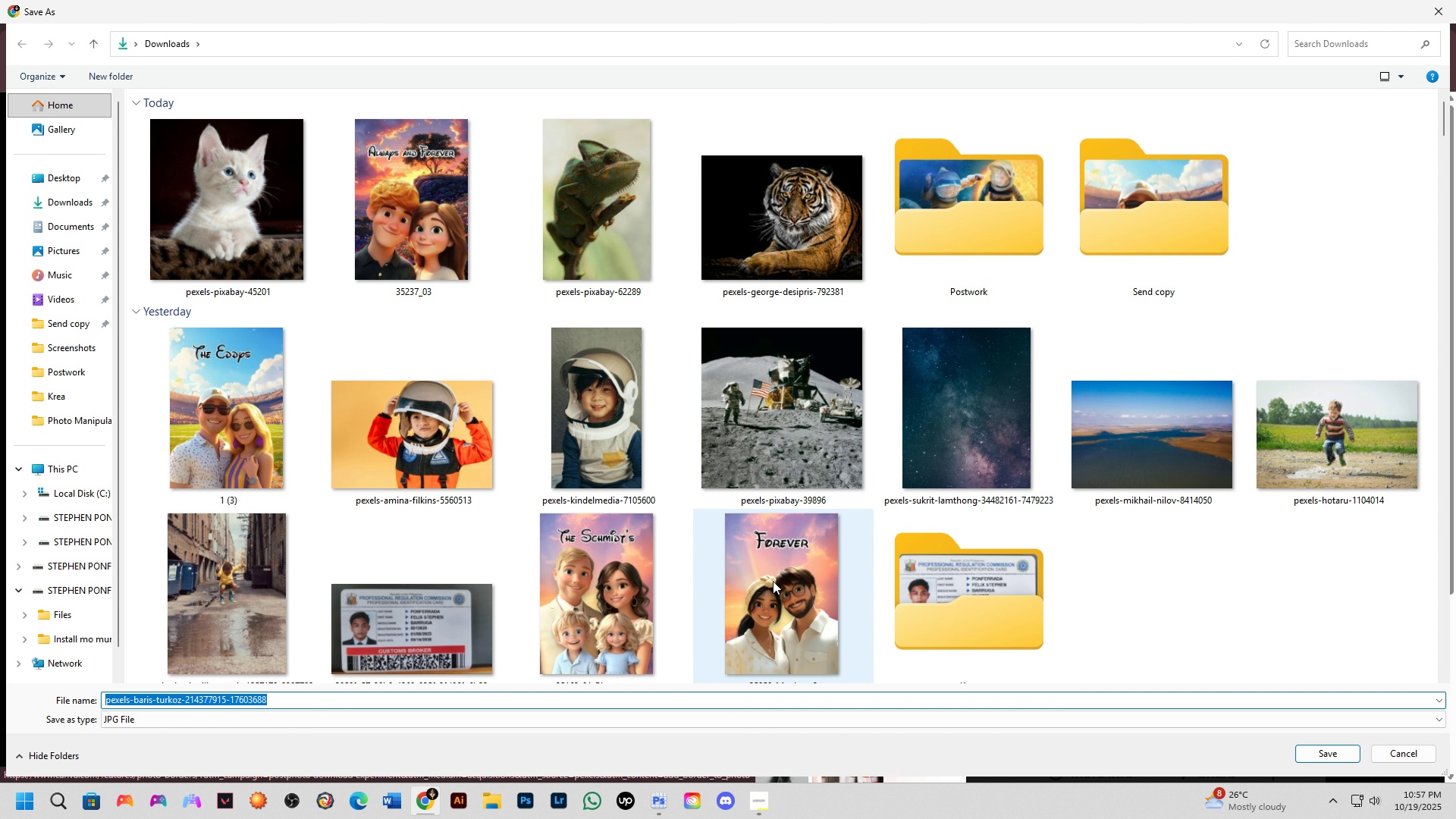 
wait(9.71)
 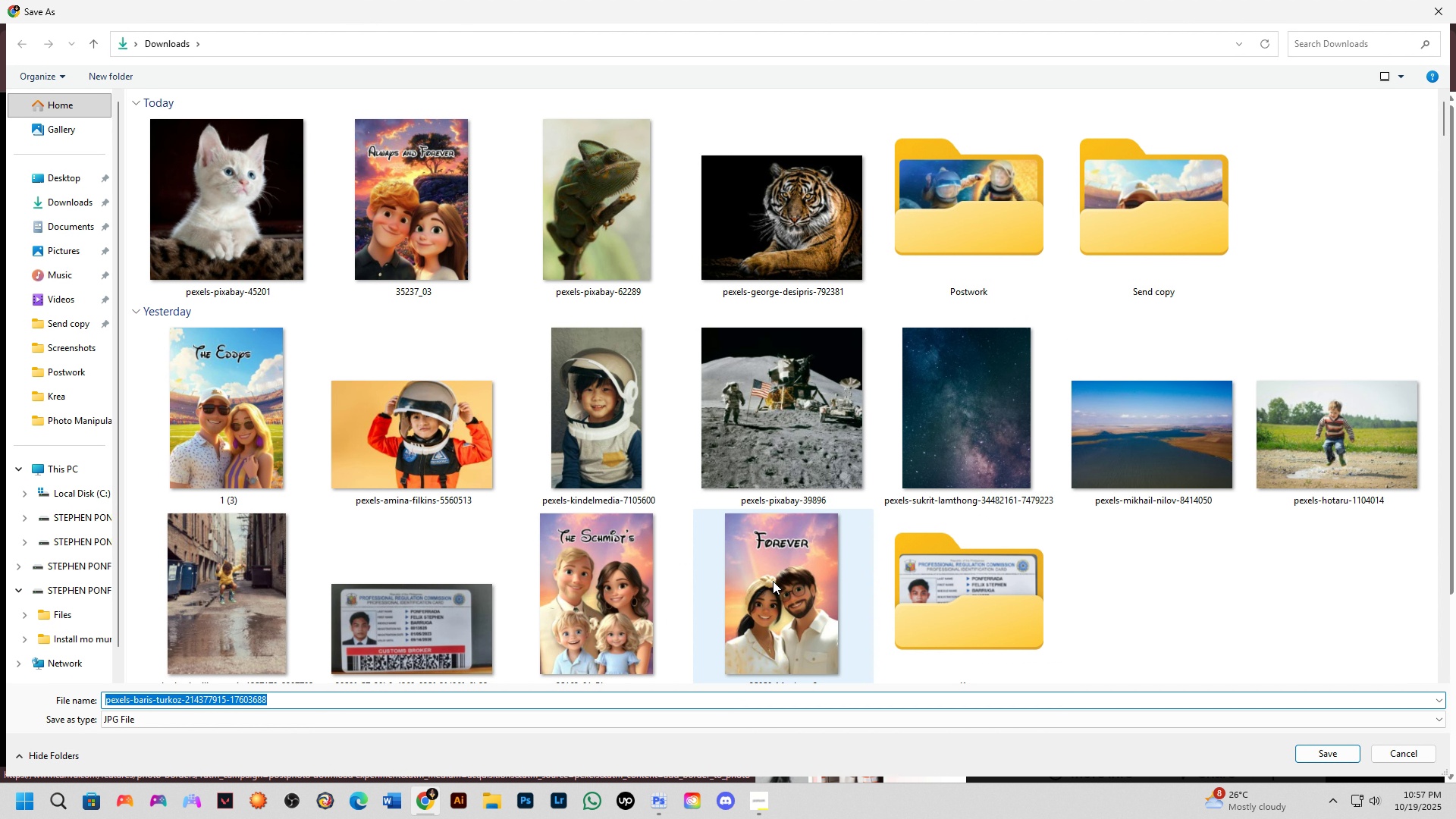 
key(NumpadEnter)
 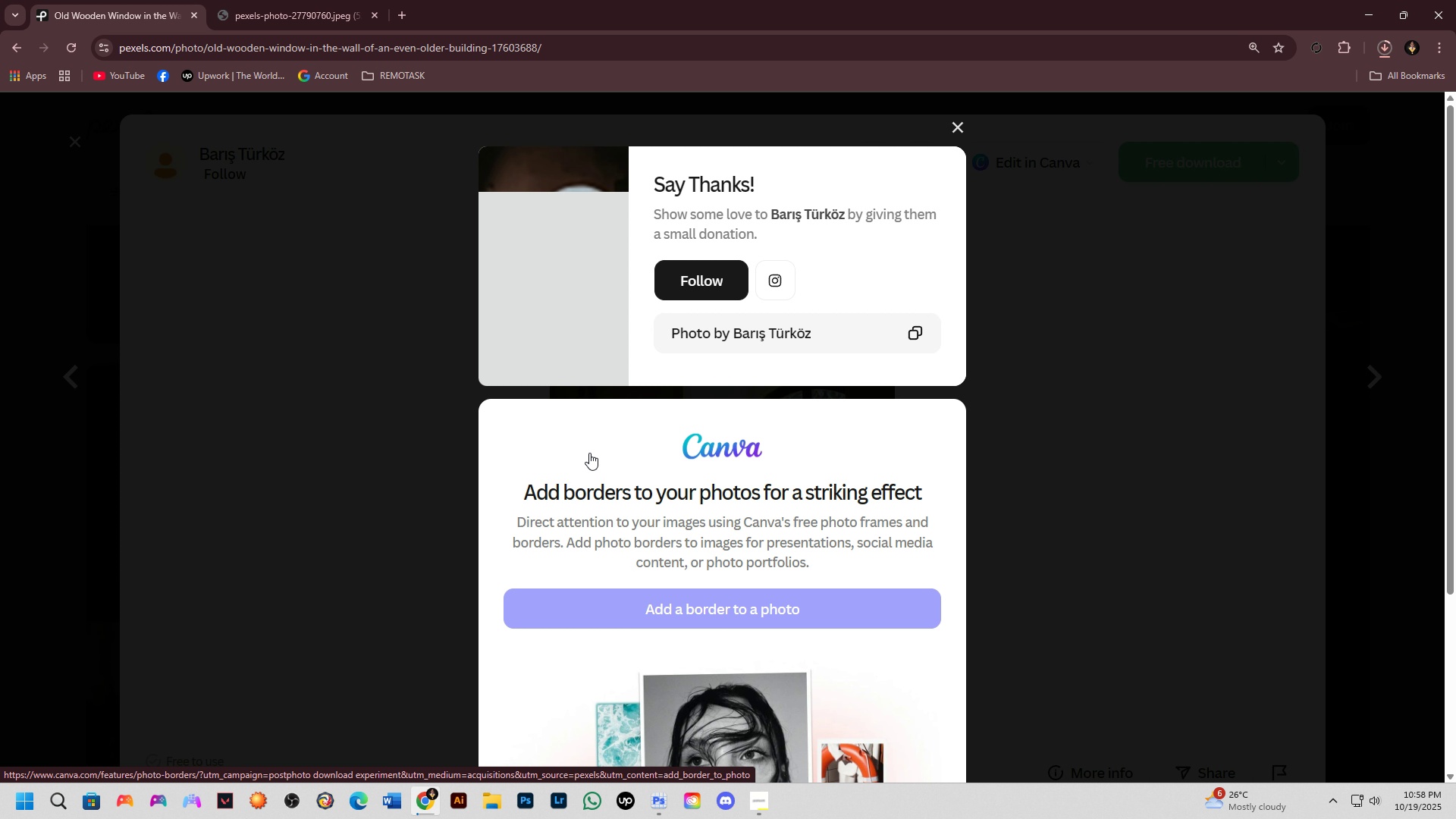 
wait(25.67)
 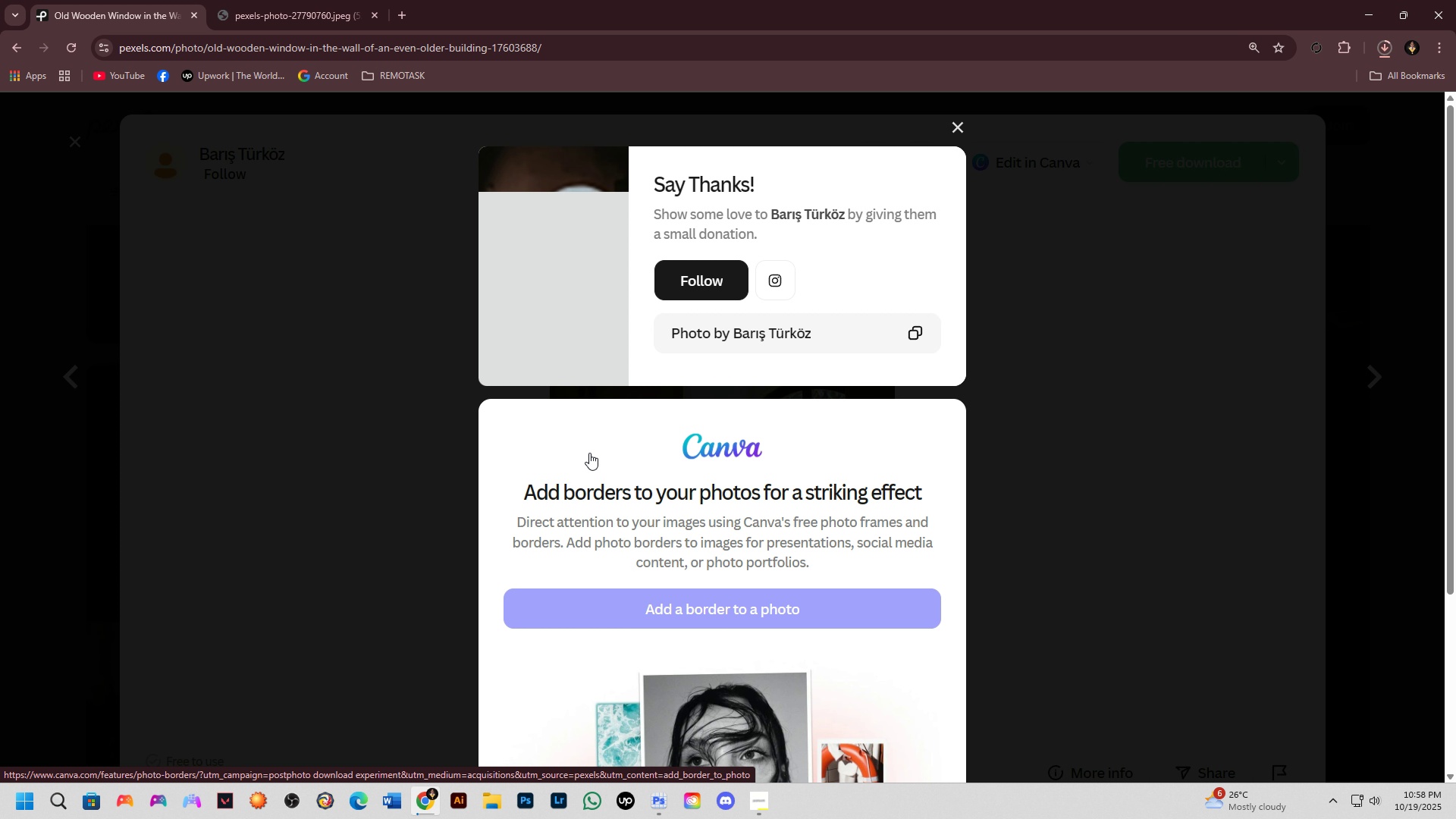 
key(Alt+Tab)
 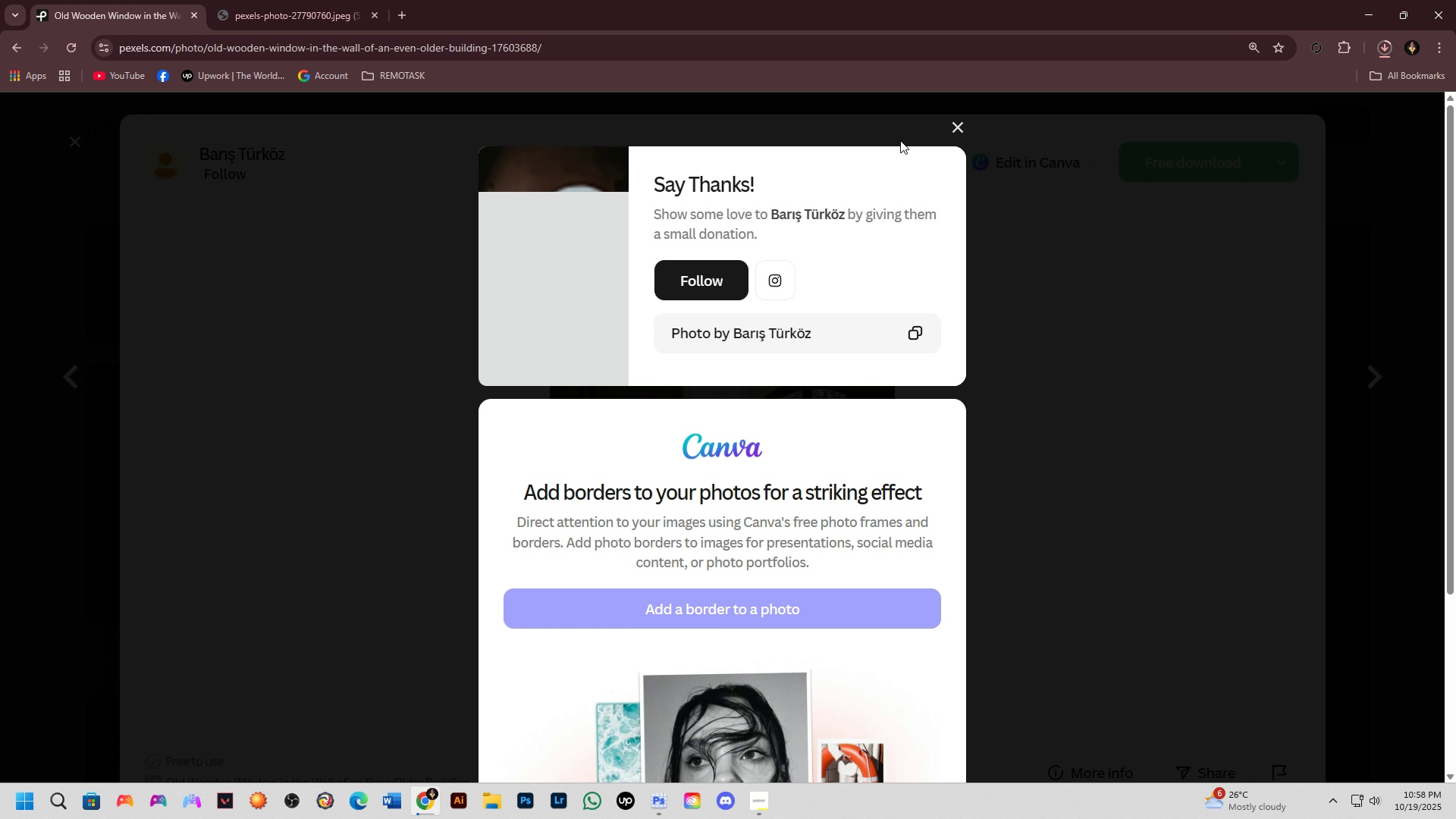 
left_click([763, 425])
 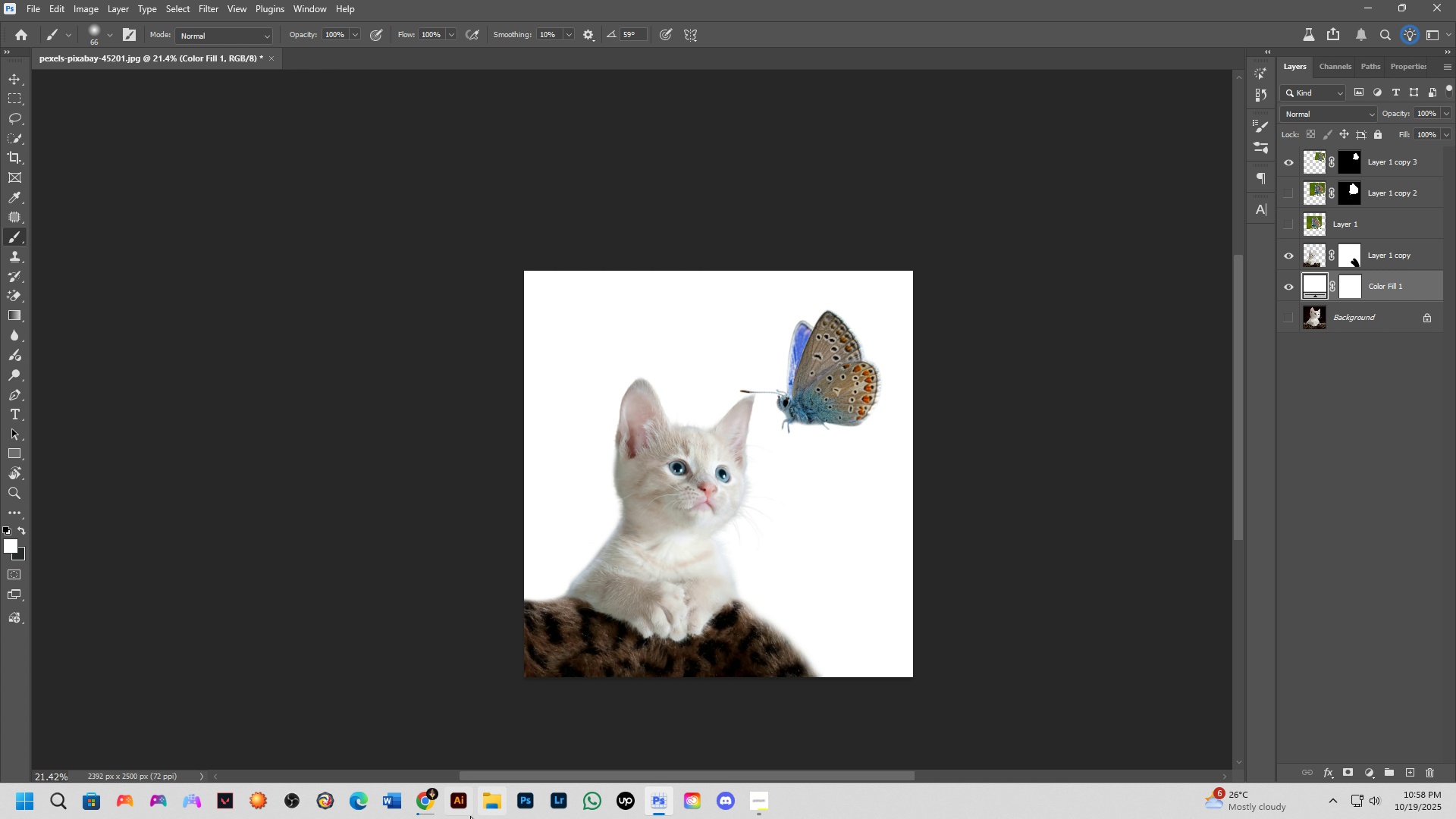 
left_click([489, 805])
 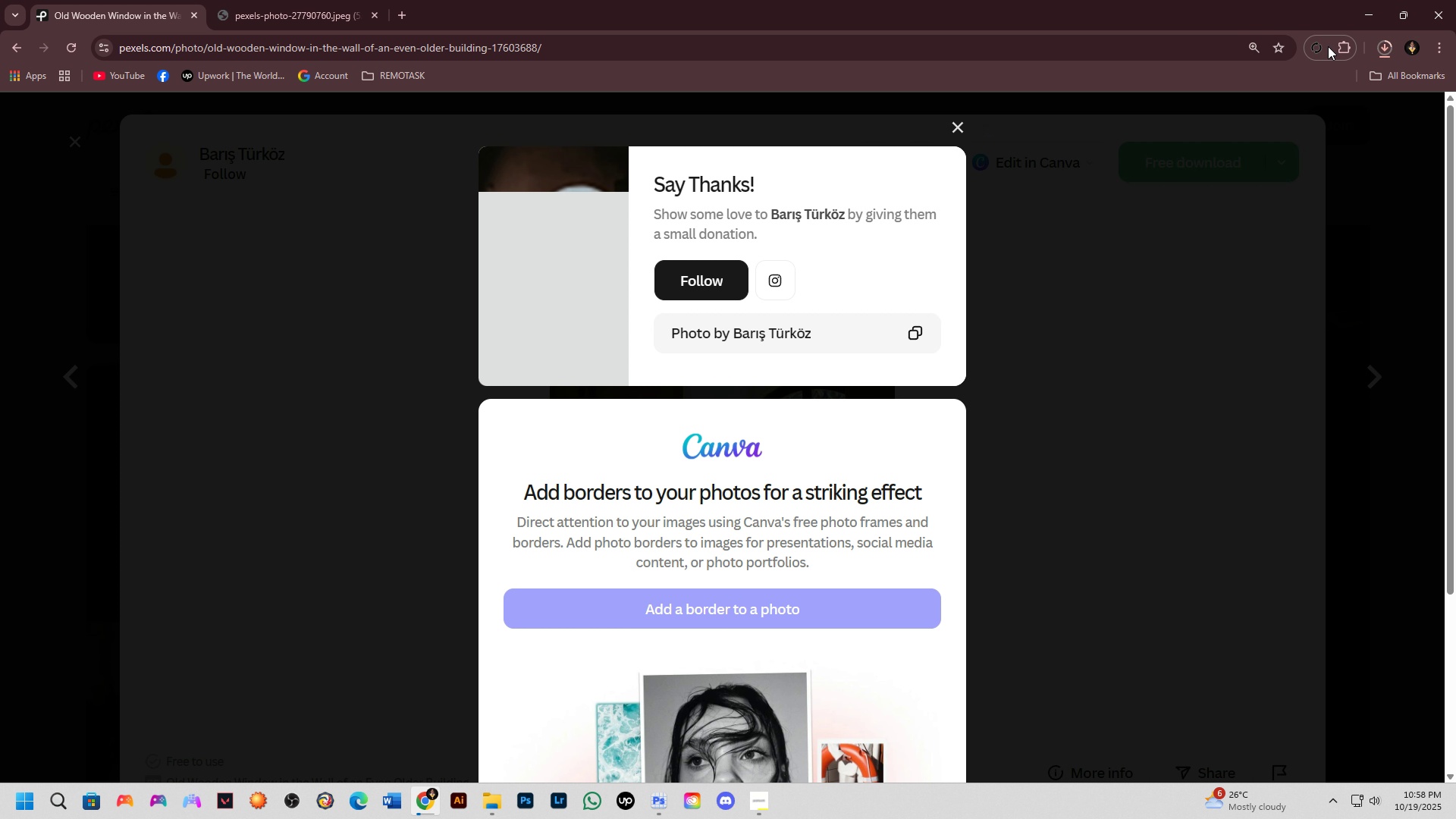 
left_click([1383, 55])
 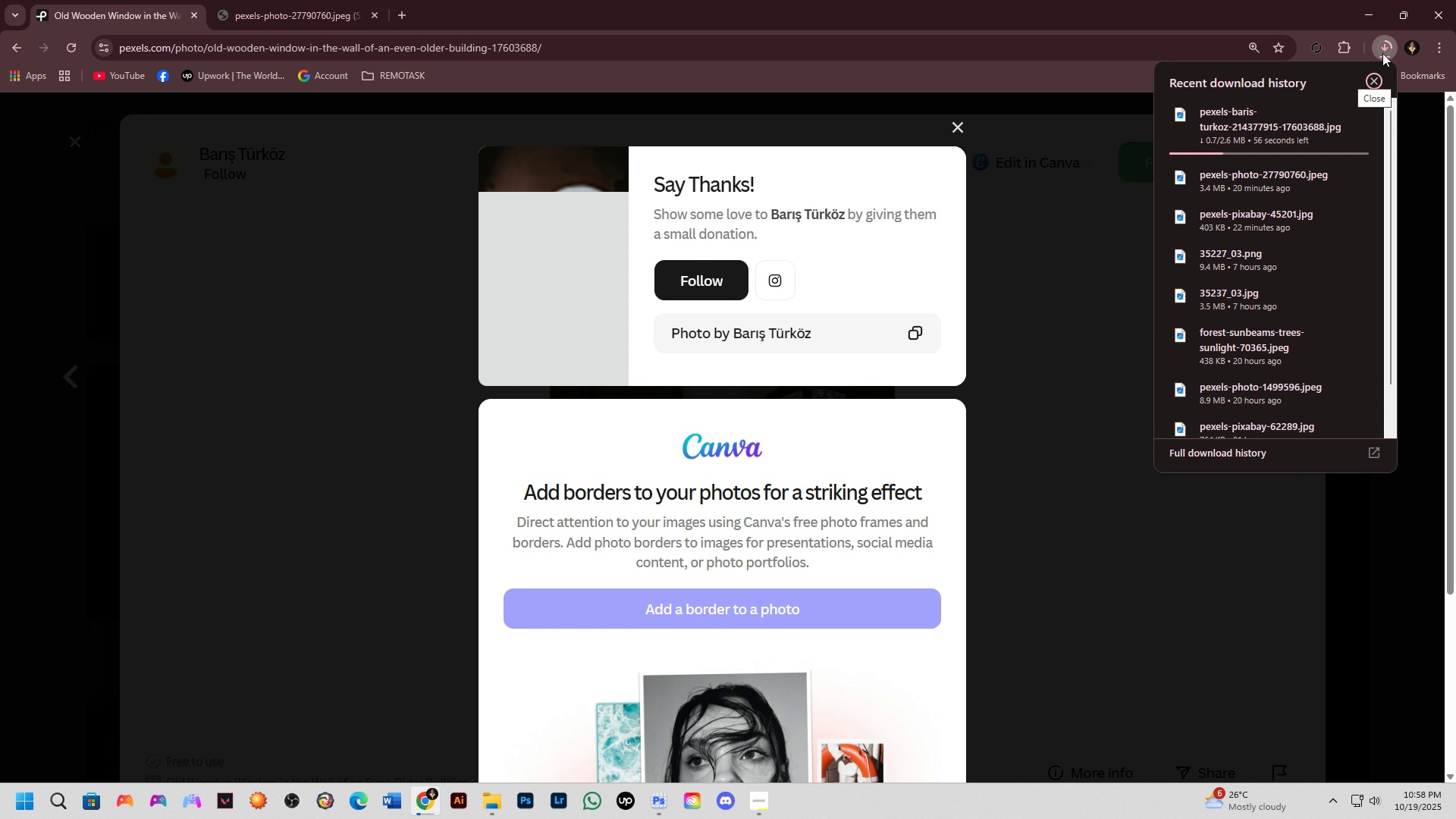 
left_click([1382, 53])
 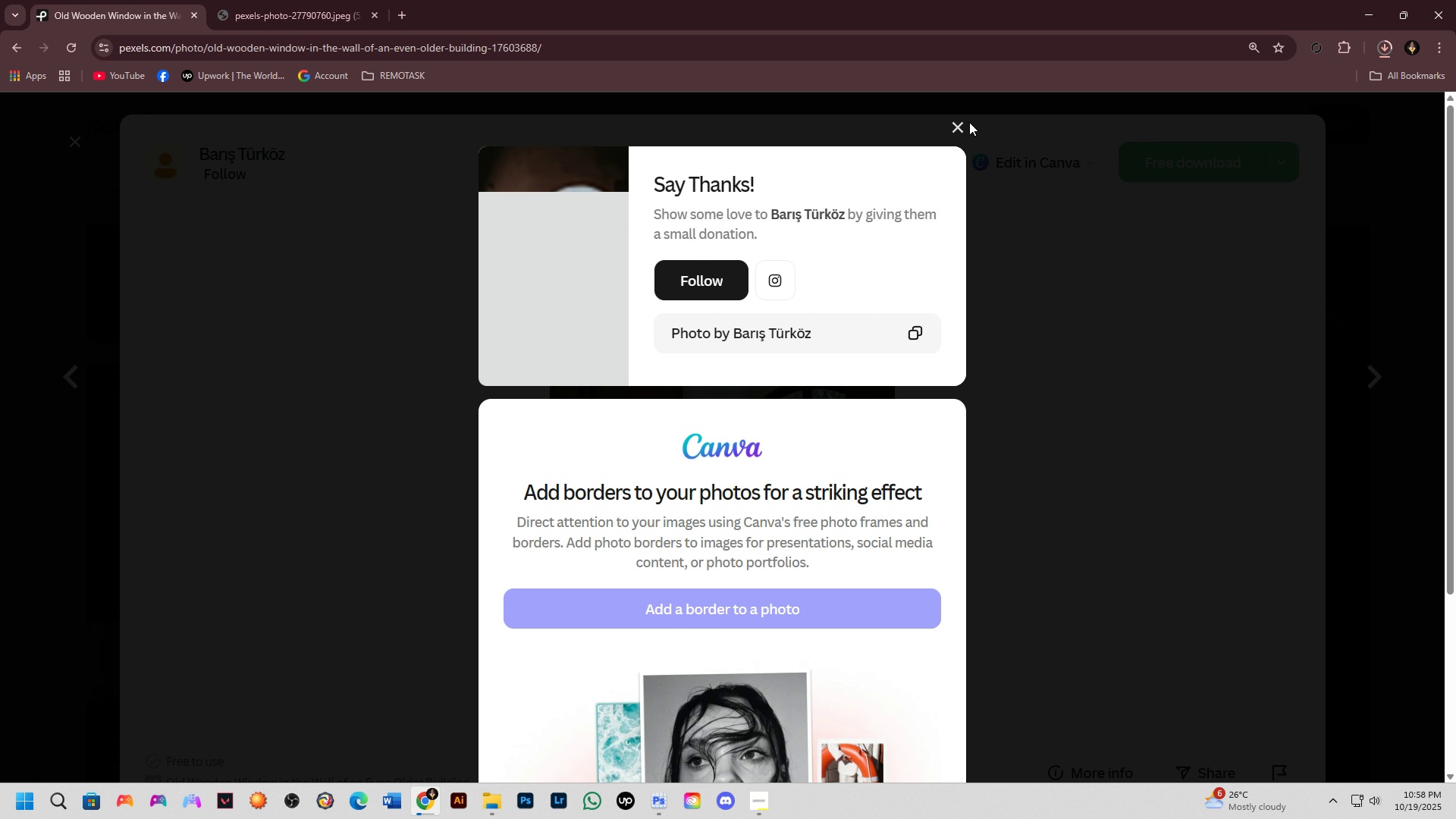 
left_click([962, 125])
 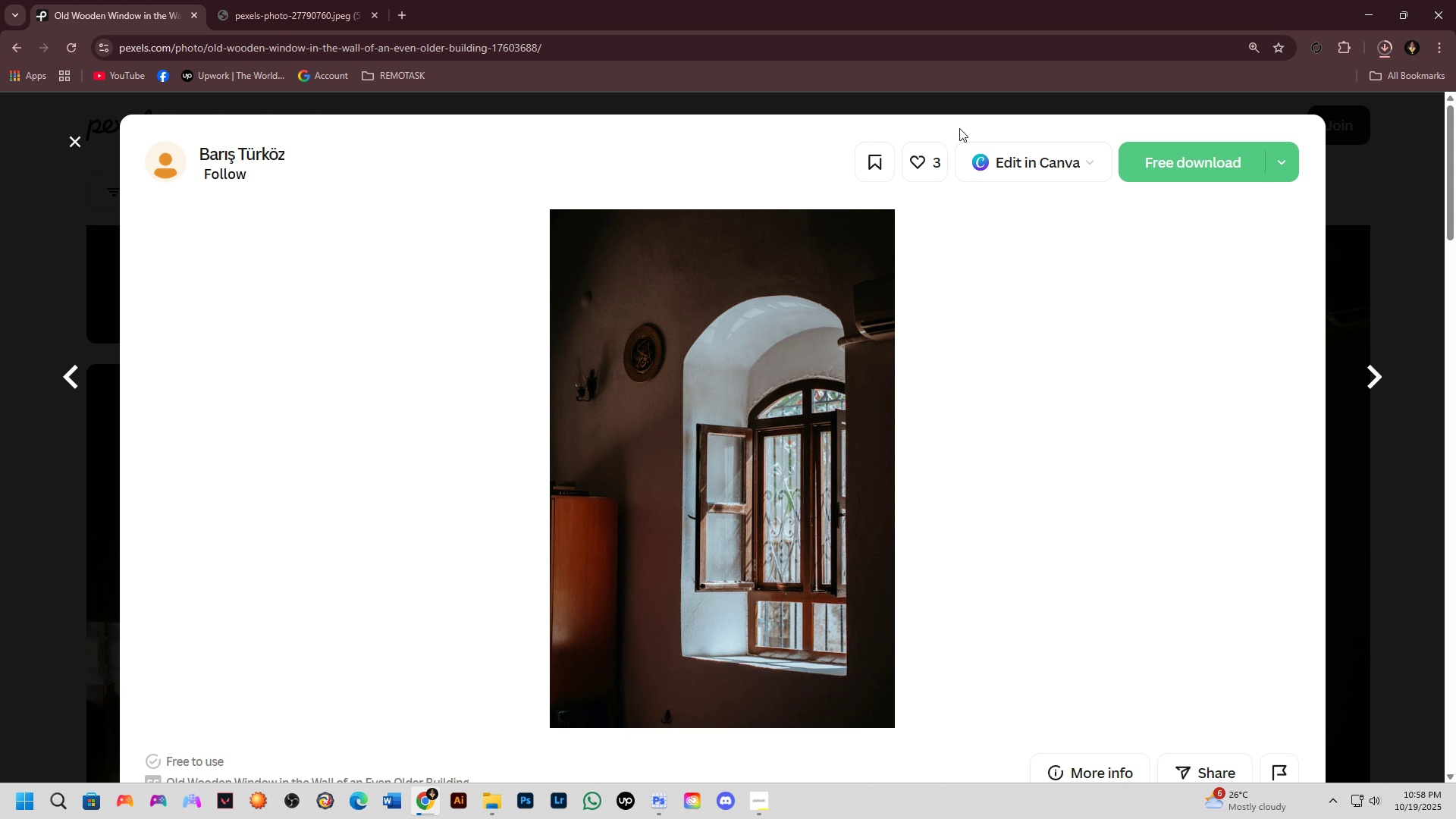 
right_click([691, 406])
 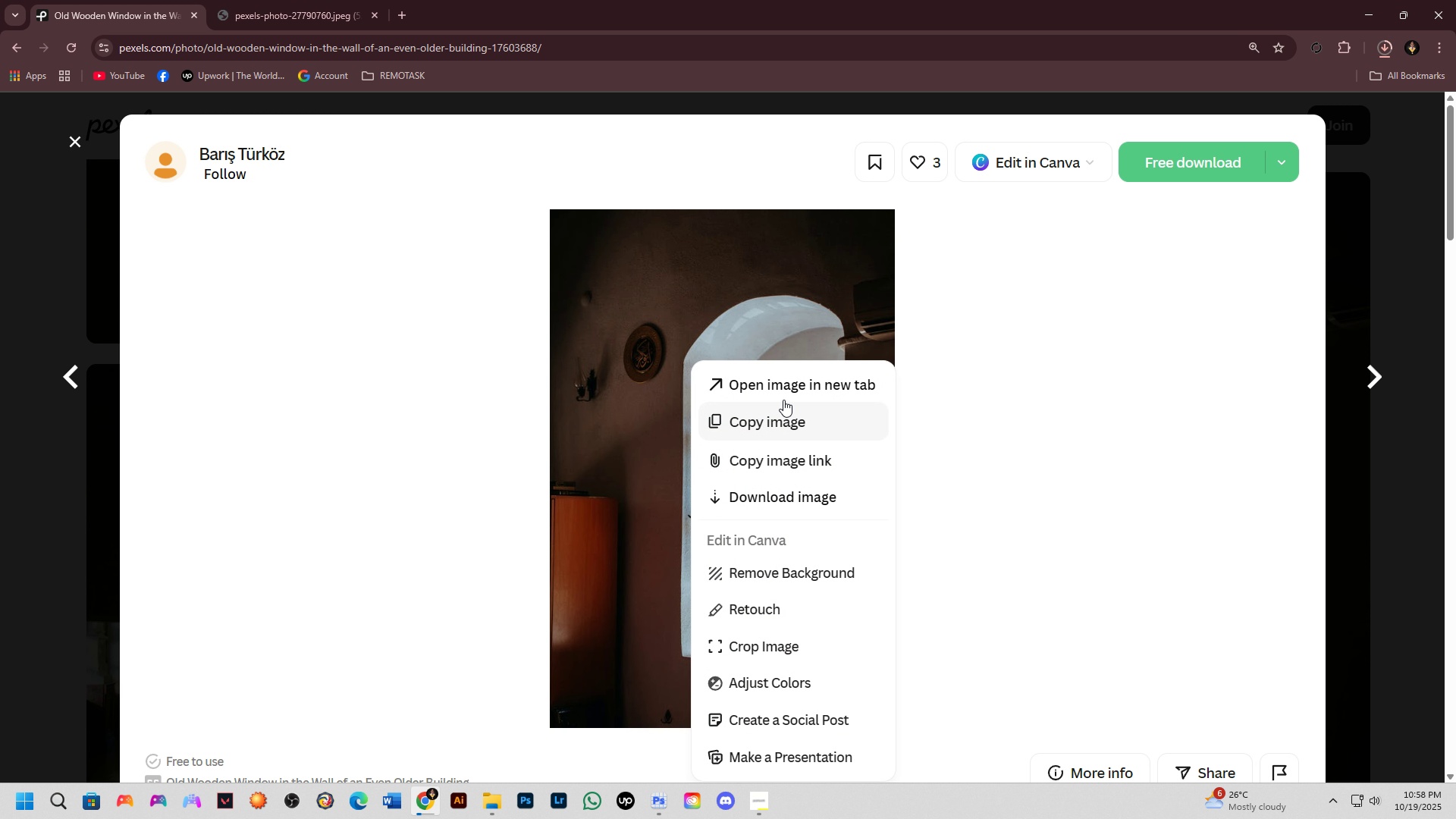 
left_click([791, 373])
 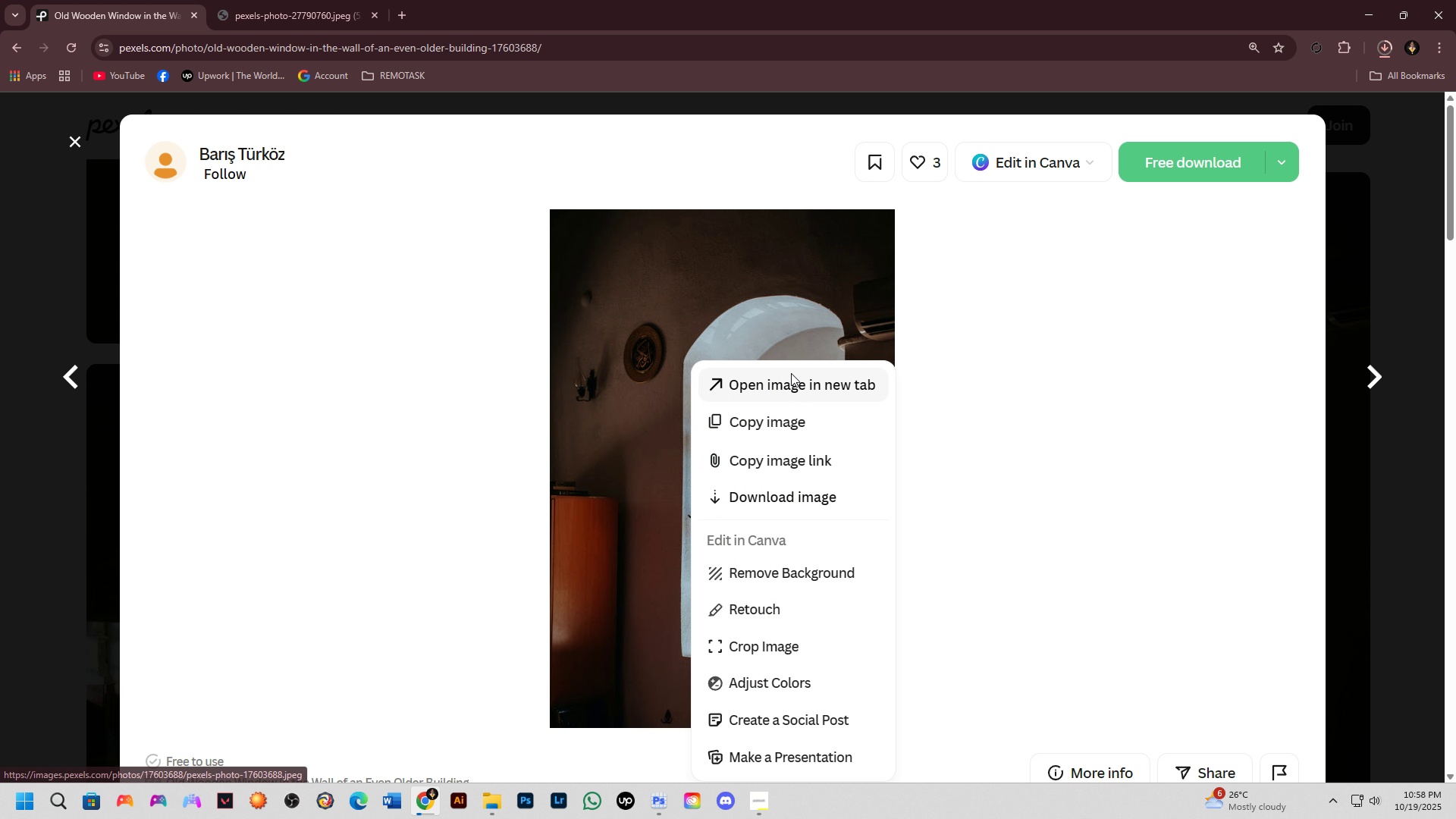 
key(Alt+AltLeft)
 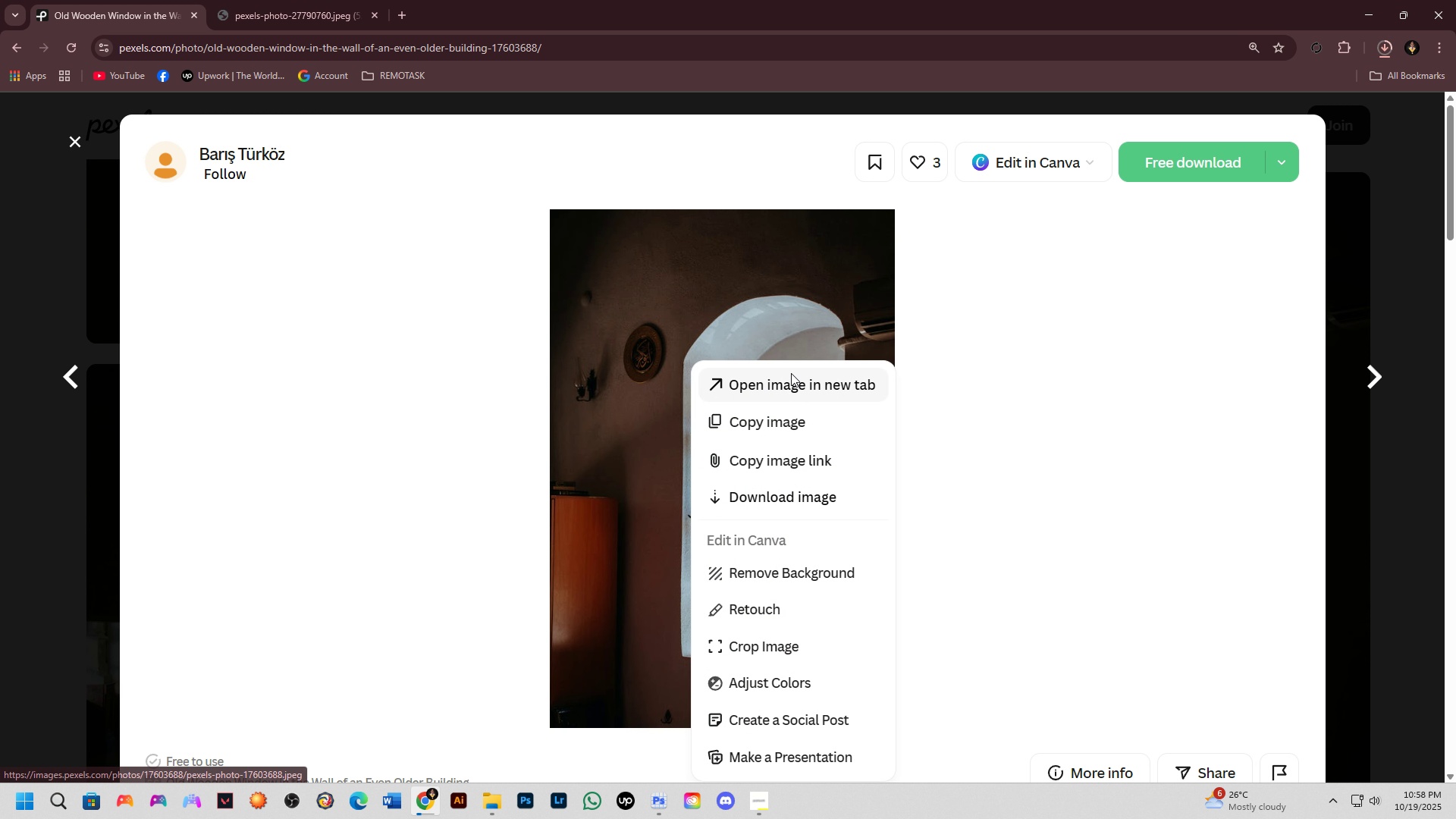 
key(Alt+Tab)
 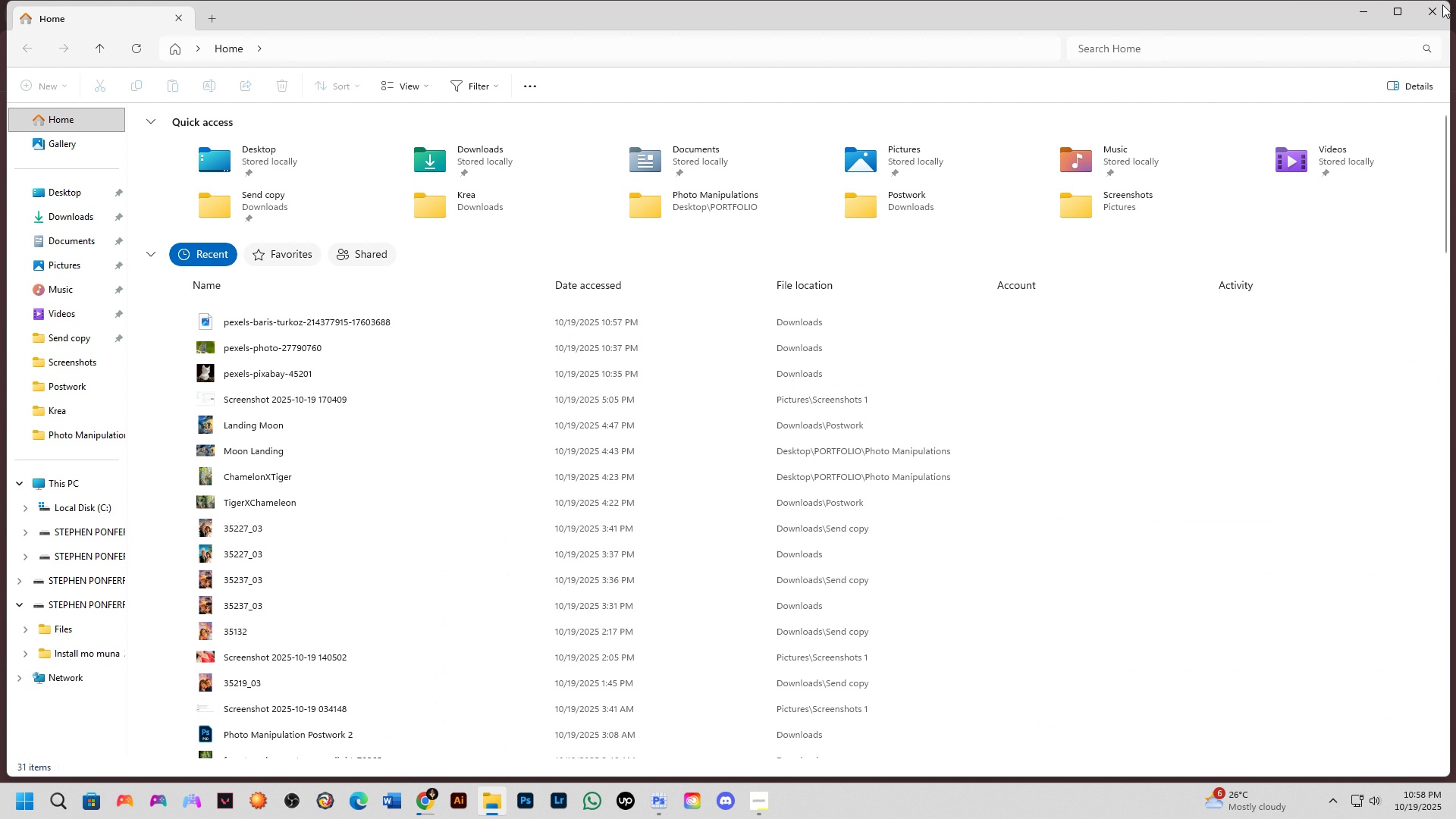 
left_click([1437, 9])
 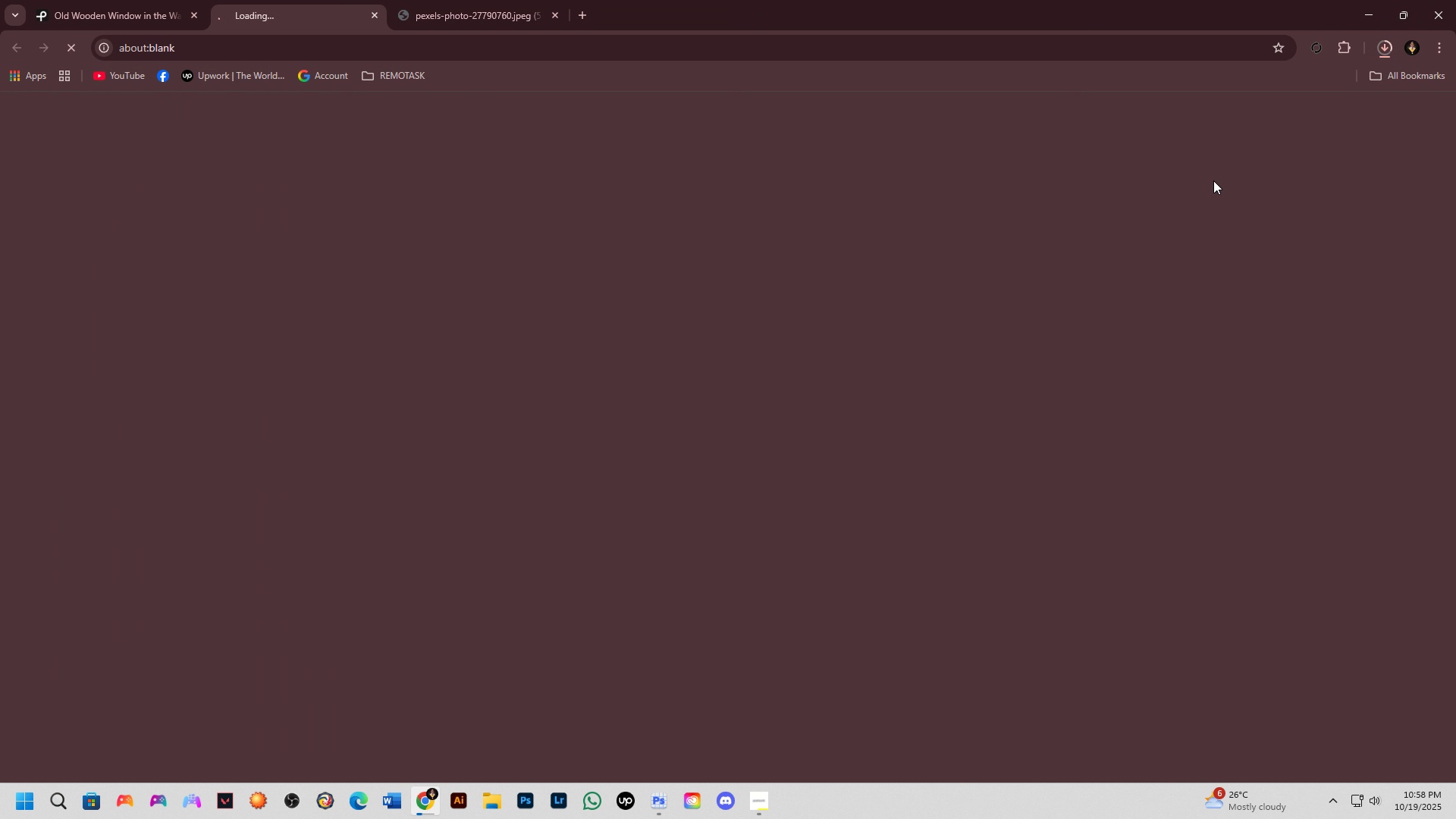 
key(Alt+Tab)
 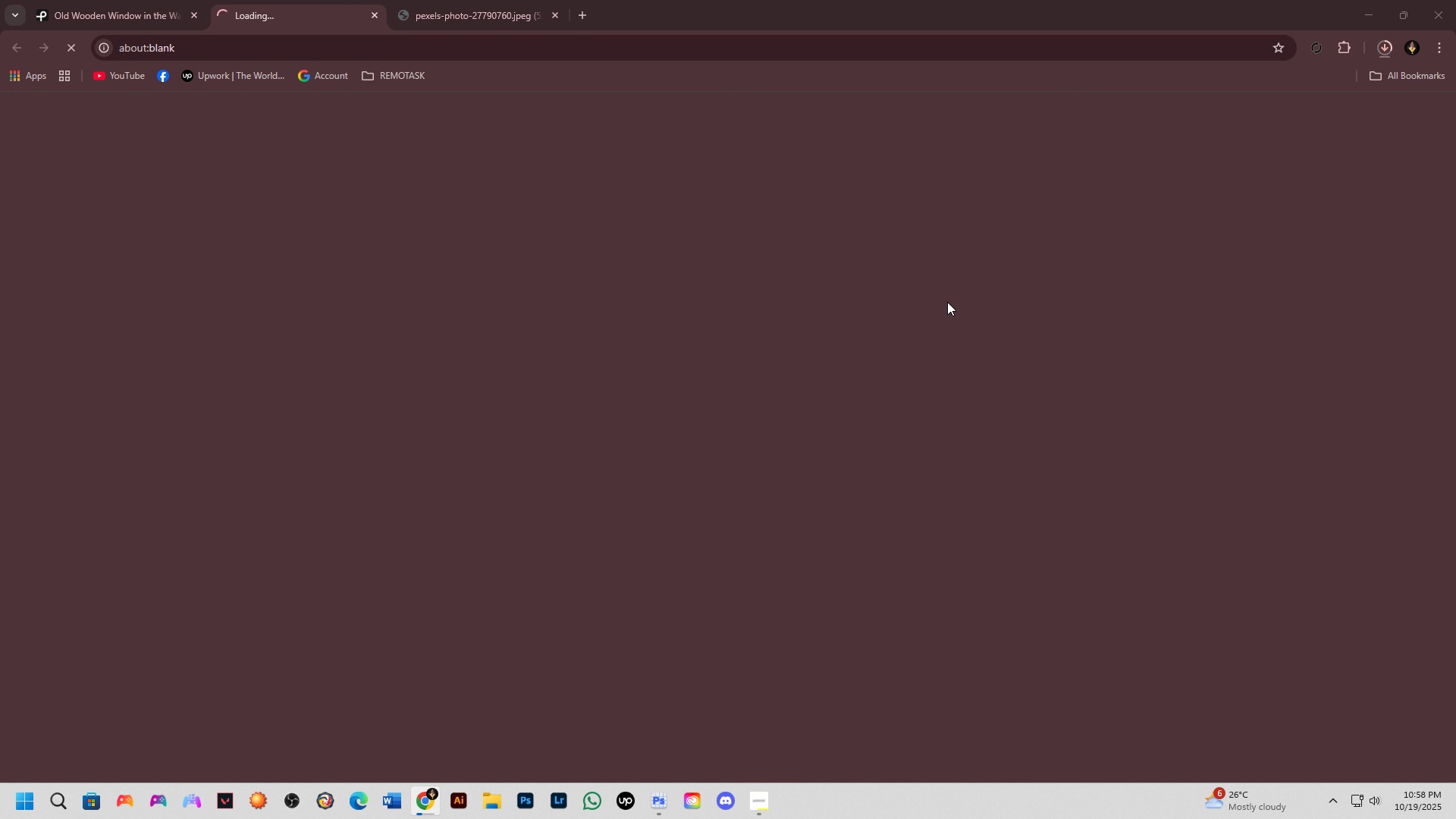 
left_click([517, 406])
 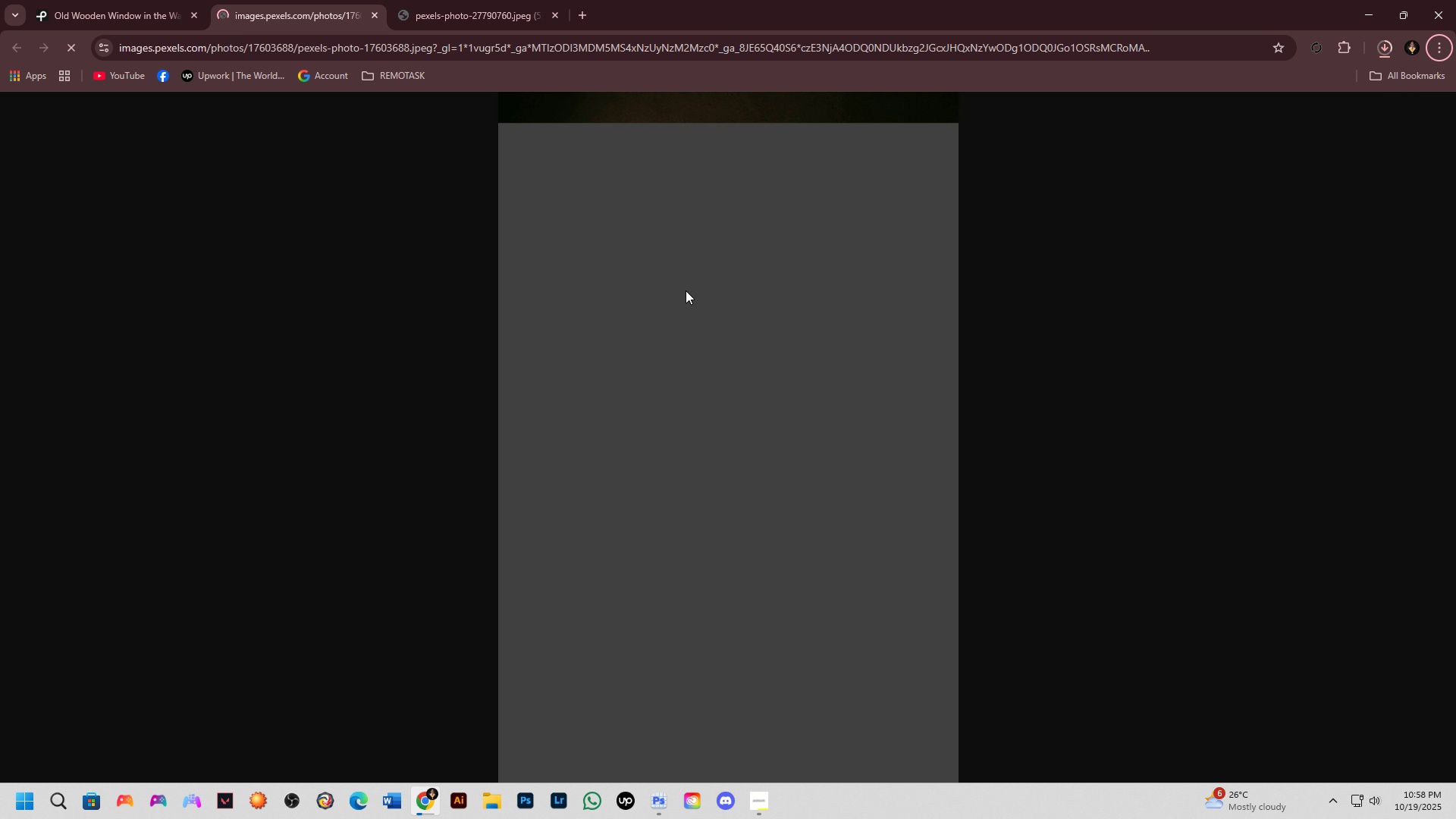 
key(Alt+Tab)
 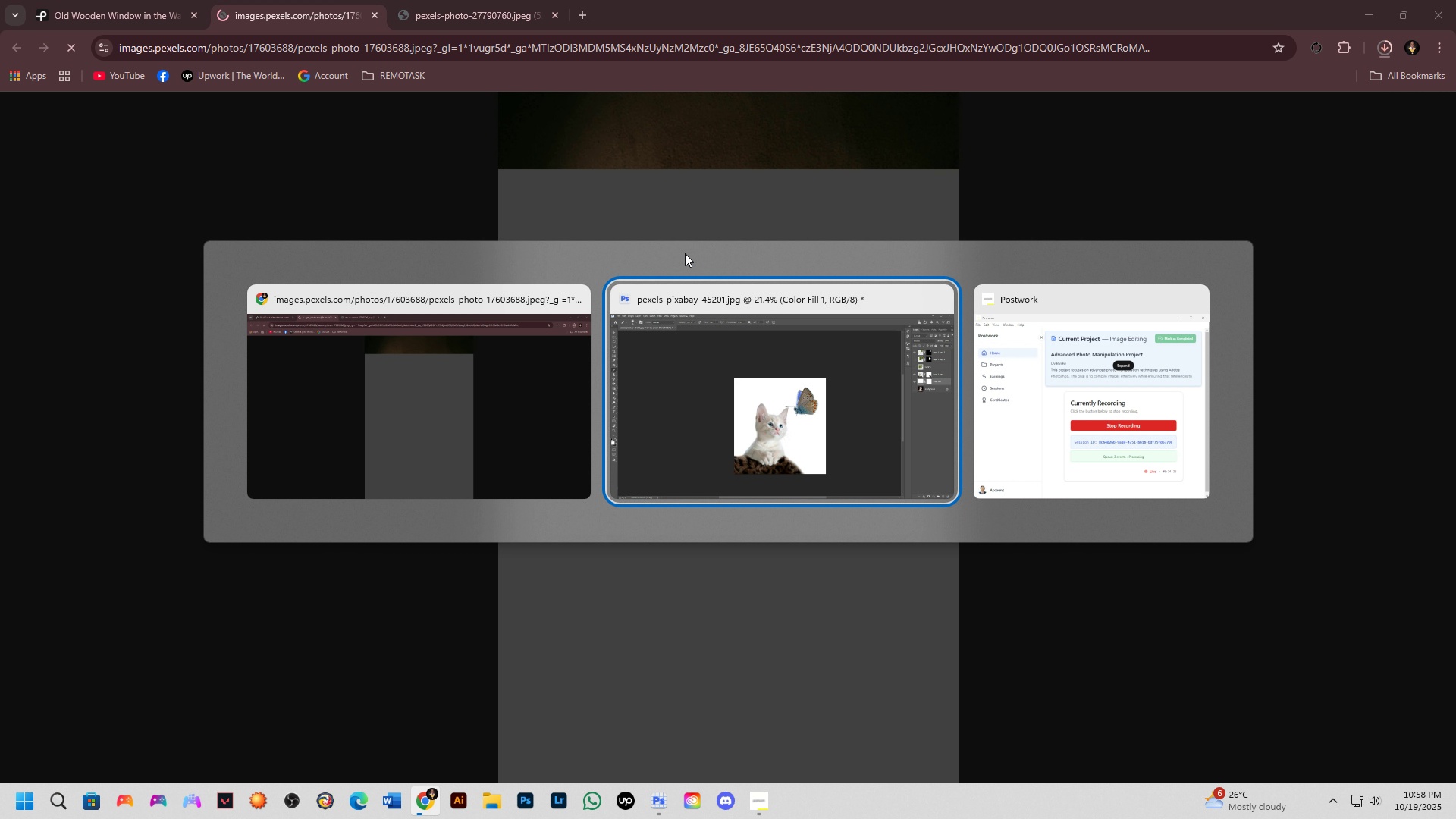 
key(Alt+Tab)